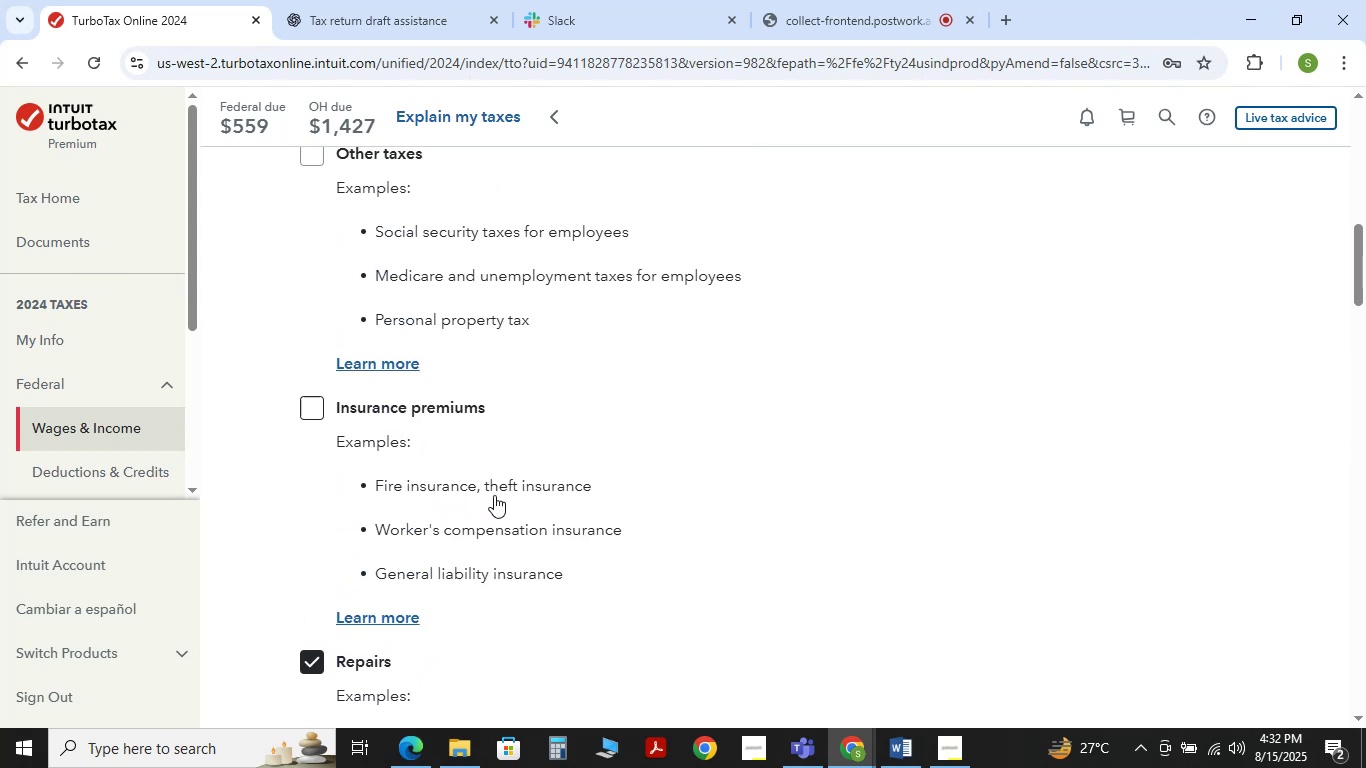 
wait(5.7)
 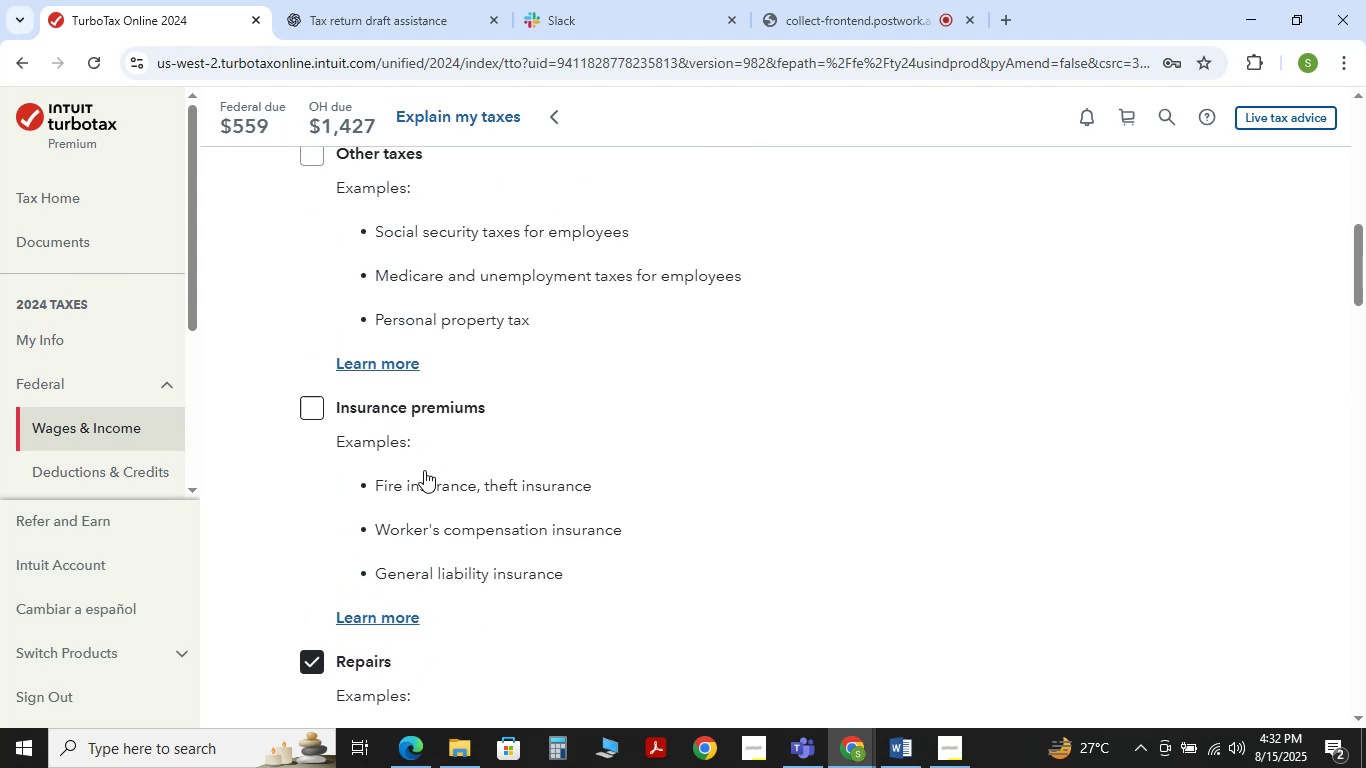 
scroll: coordinate [410, 466], scroll_direction: up, amount: 2.0
 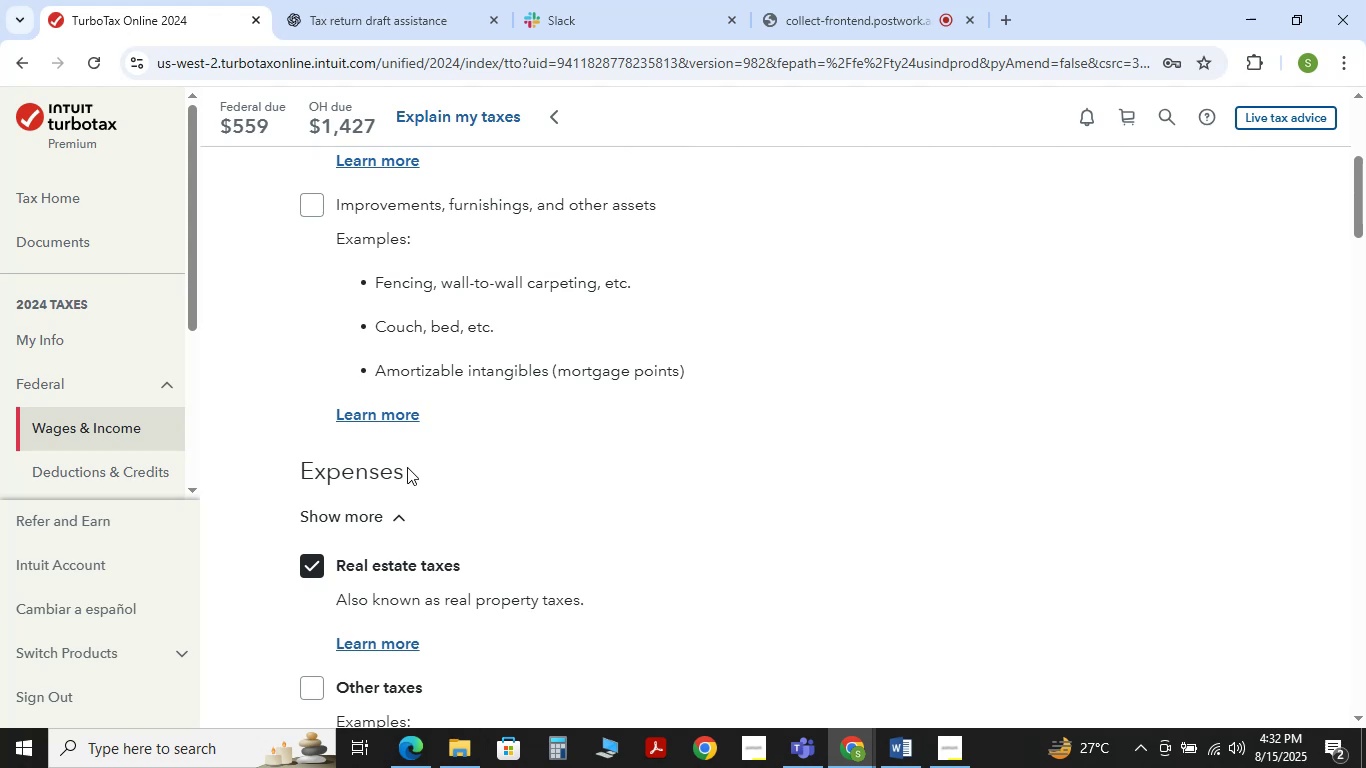 
scroll: coordinate [328, 478], scroll_direction: down, amount: 3.0
 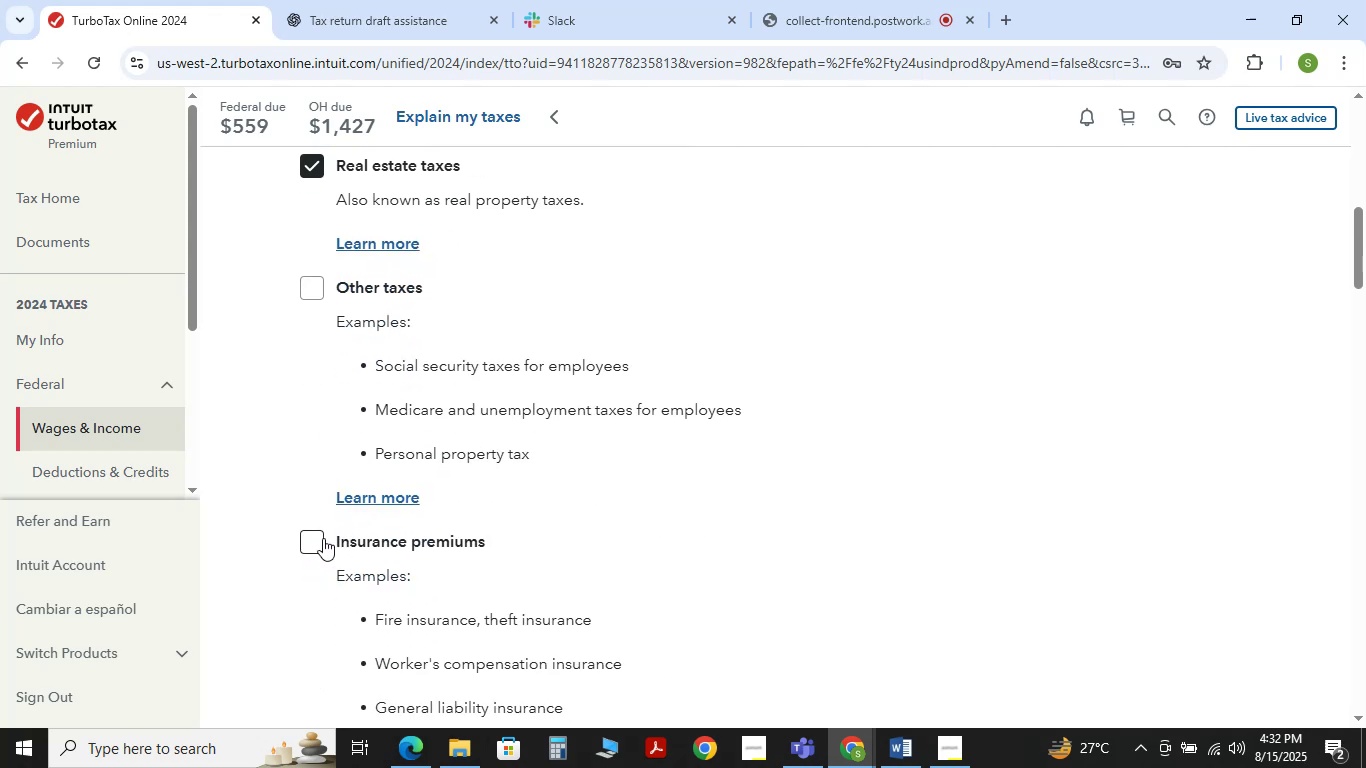 
left_click([322, 538])
 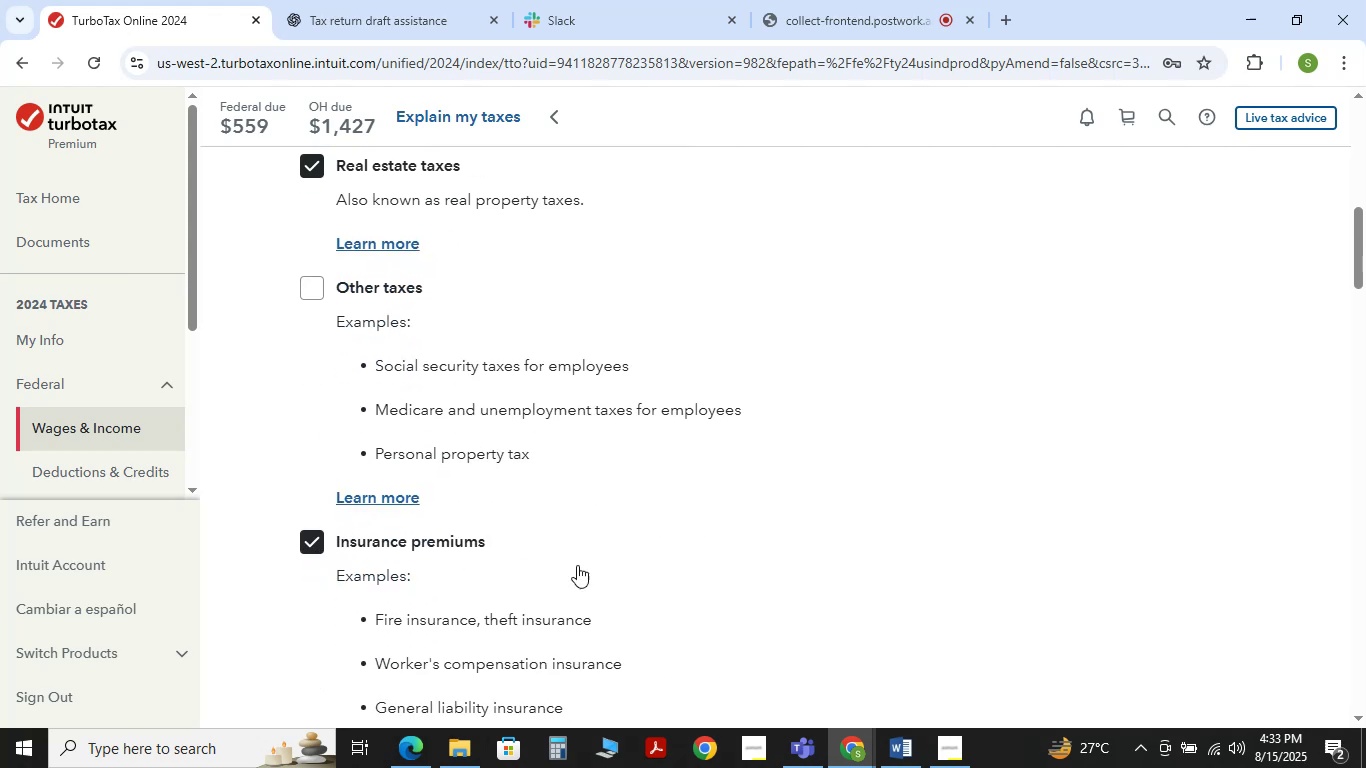 
scroll: coordinate [648, 637], scroll_direction: down, amount: 11.0
 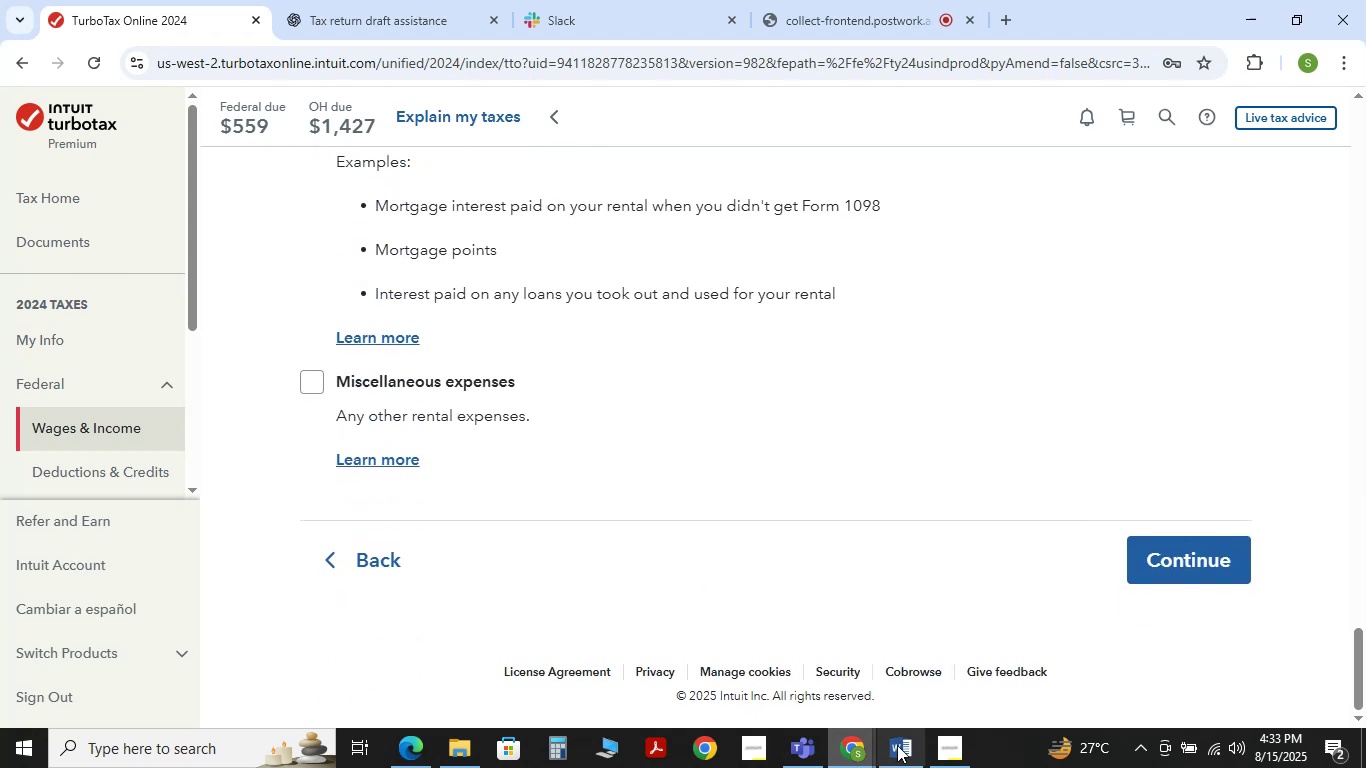 
left_click([901, 745])
 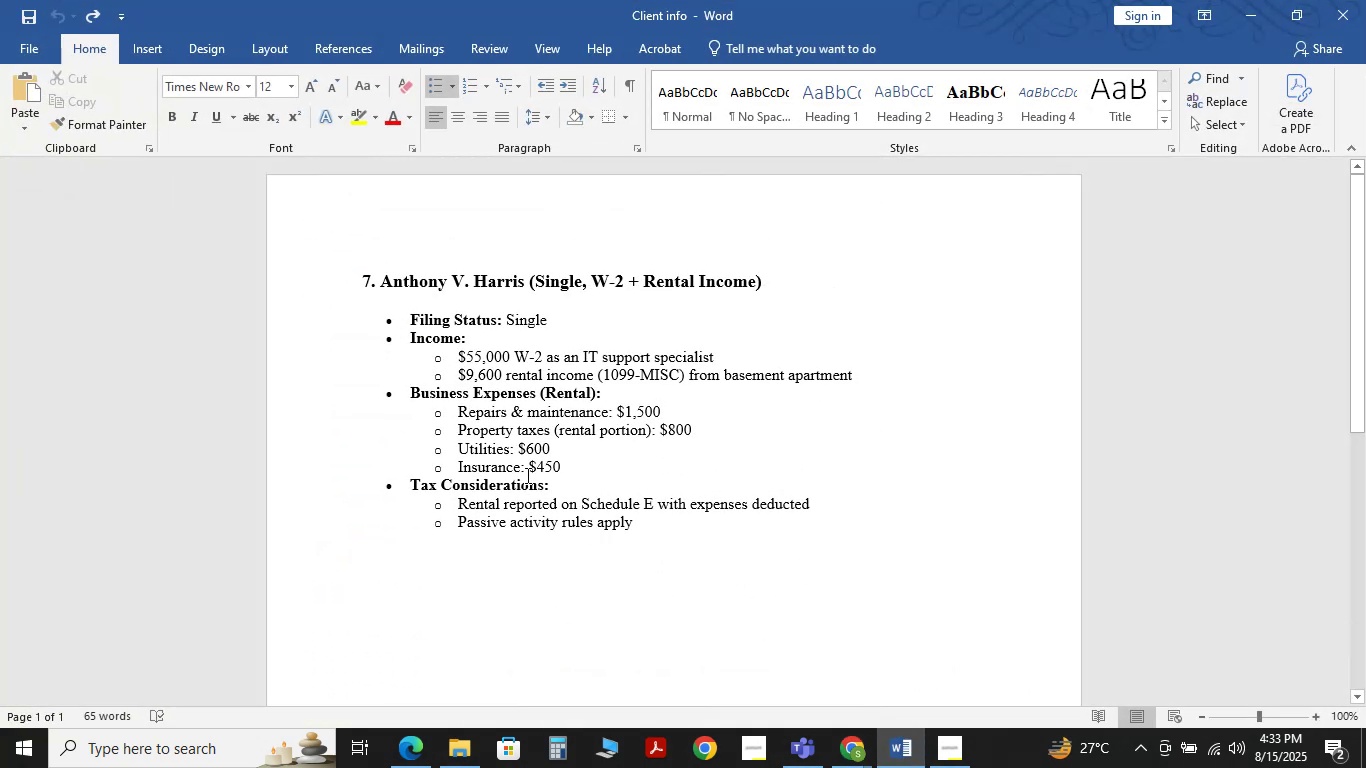 
left_click([905, 751])
 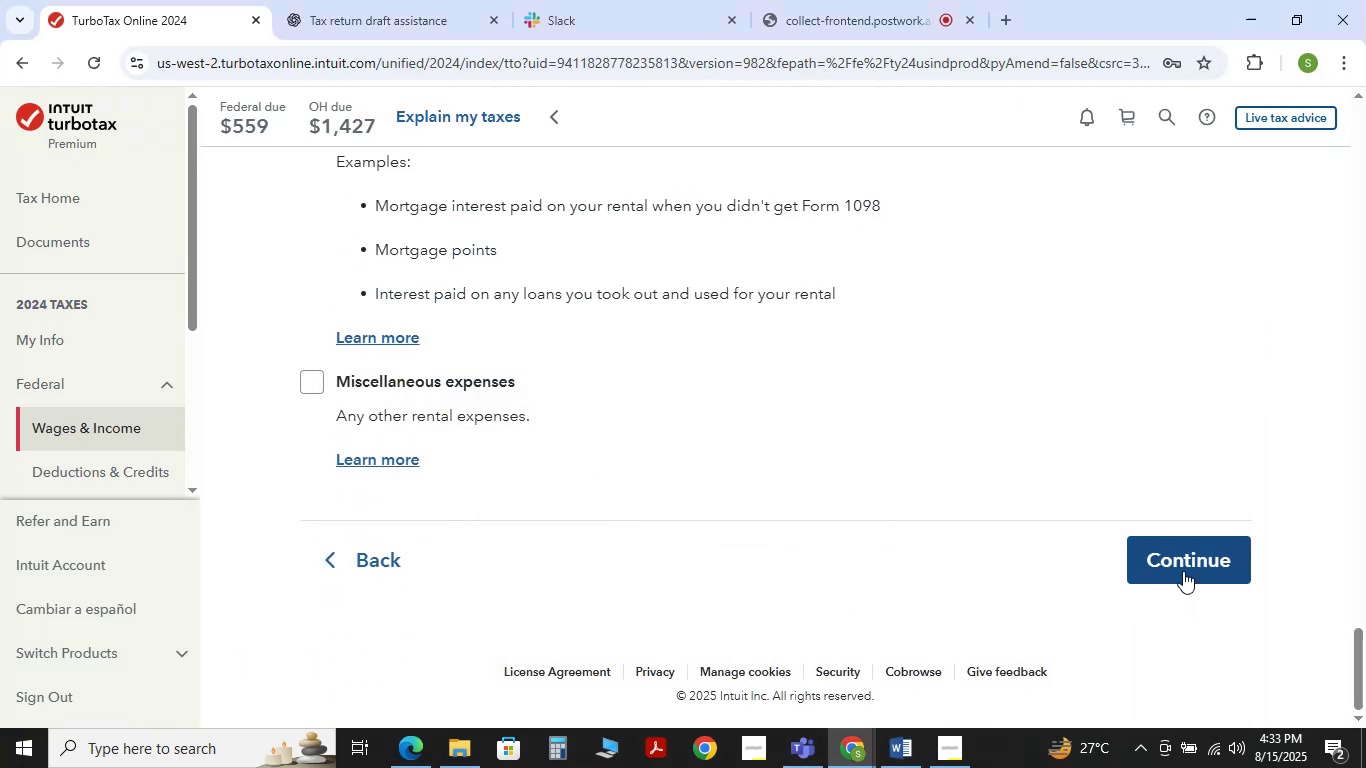 
left_click([1183, 571])
 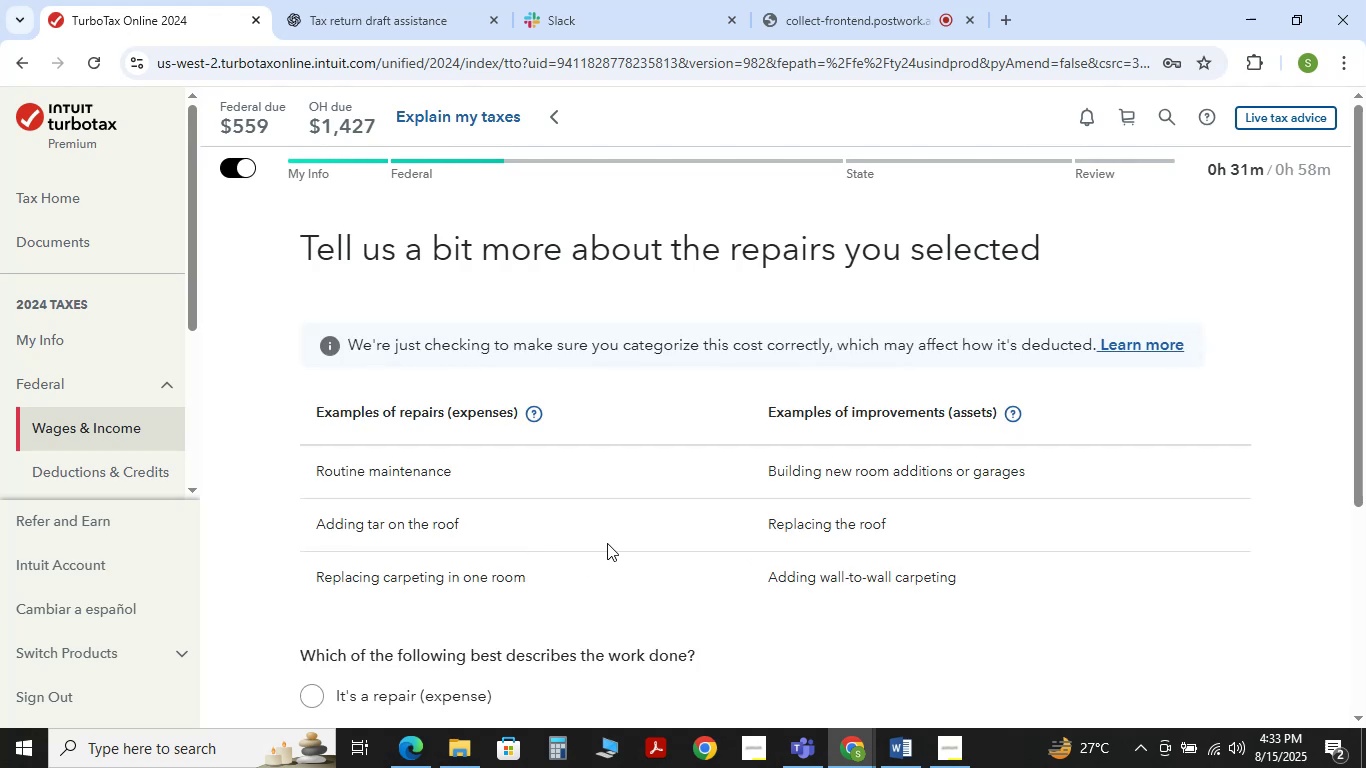 
wait(5.45)
 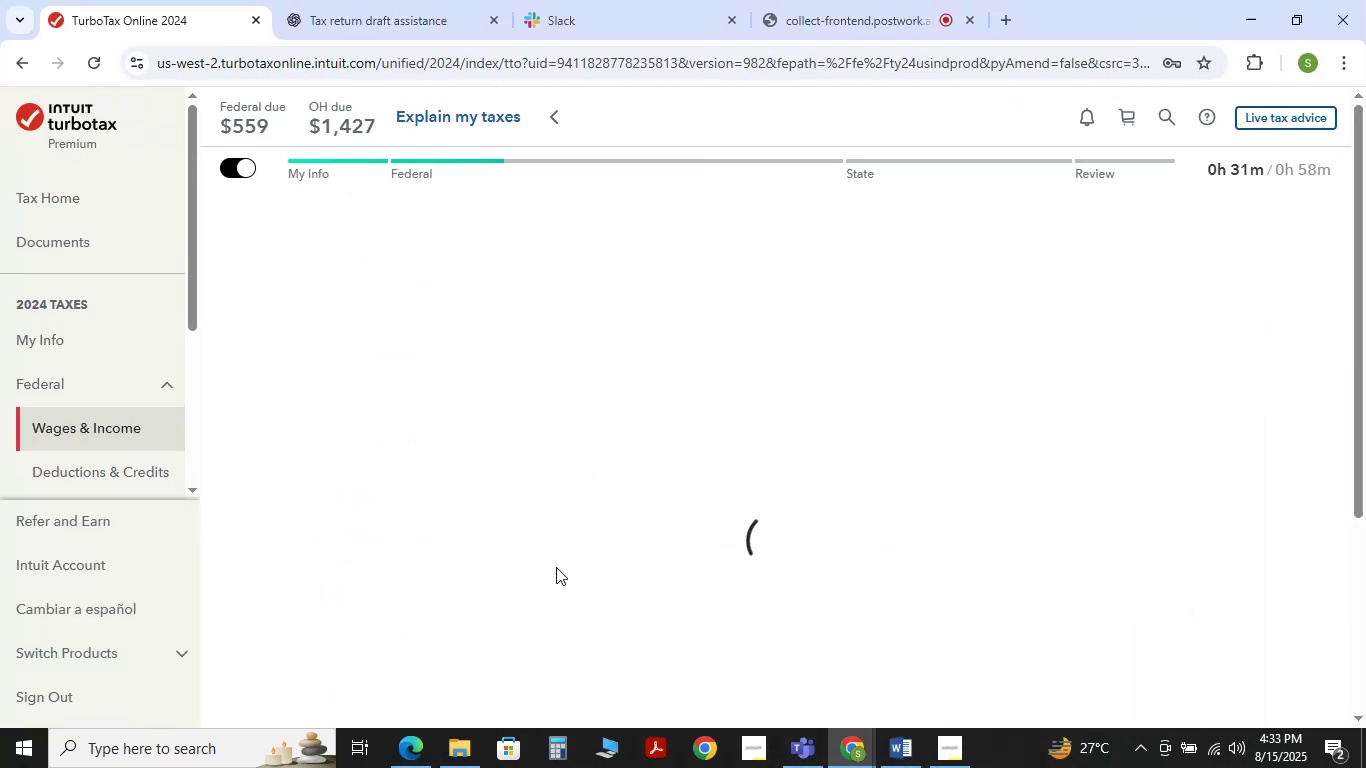 
scroll: coordinate [557, 533], scroll_direction: down, amount: 2.0
 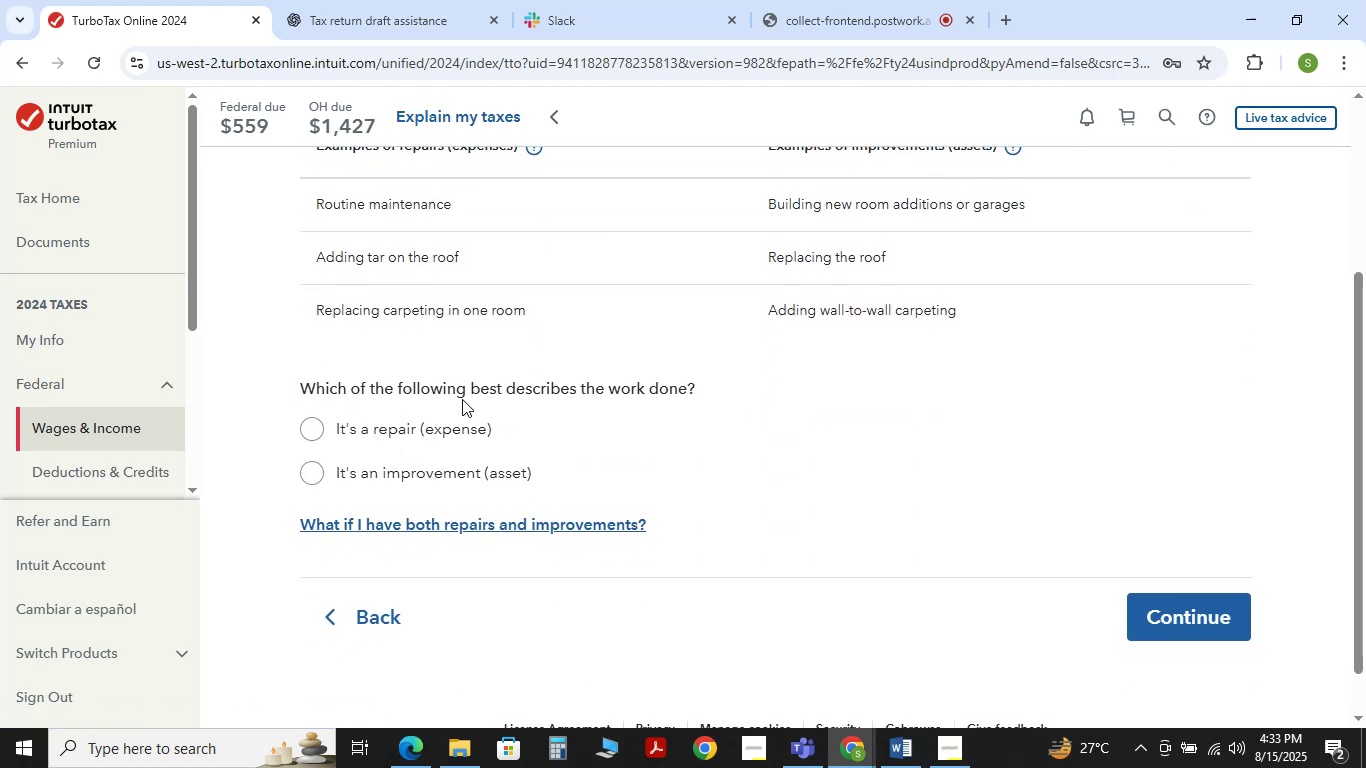 
wait(8.59)
 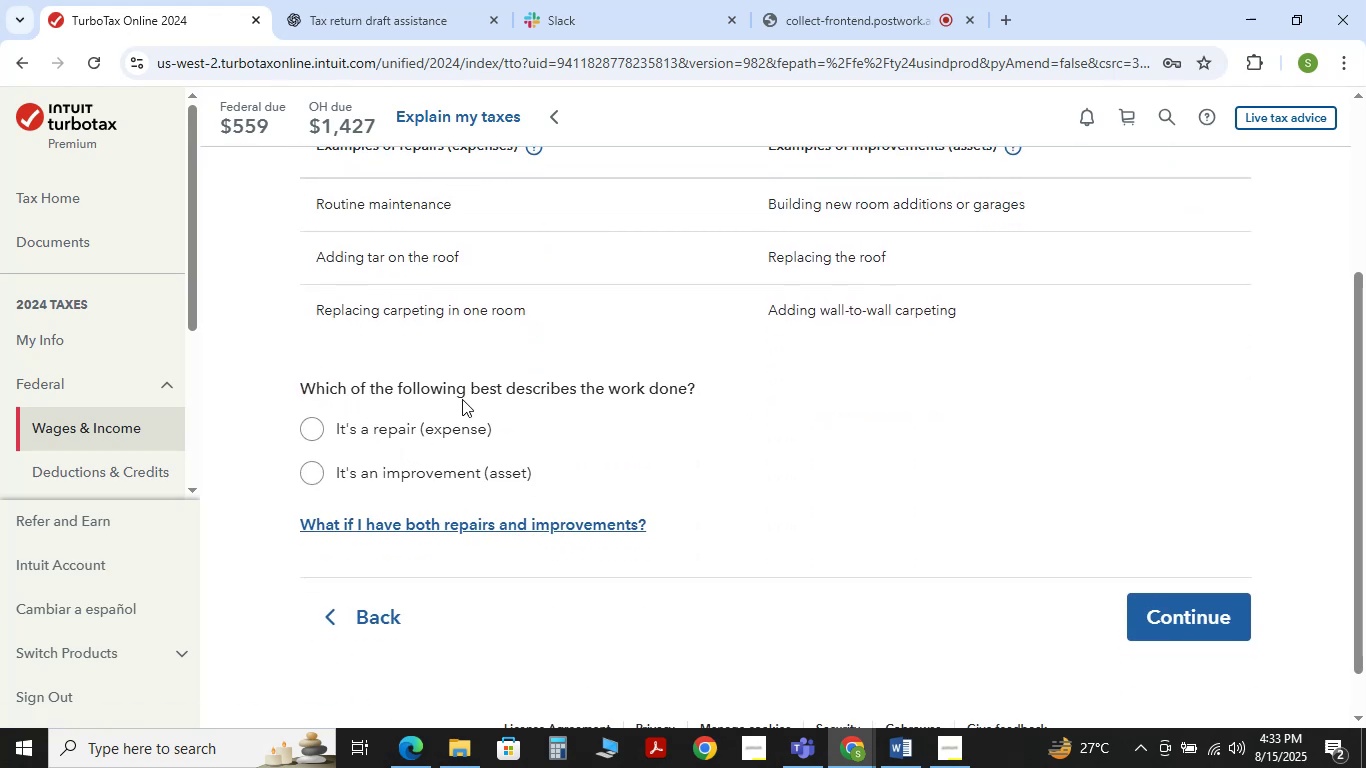 
left_click([307, 425])
 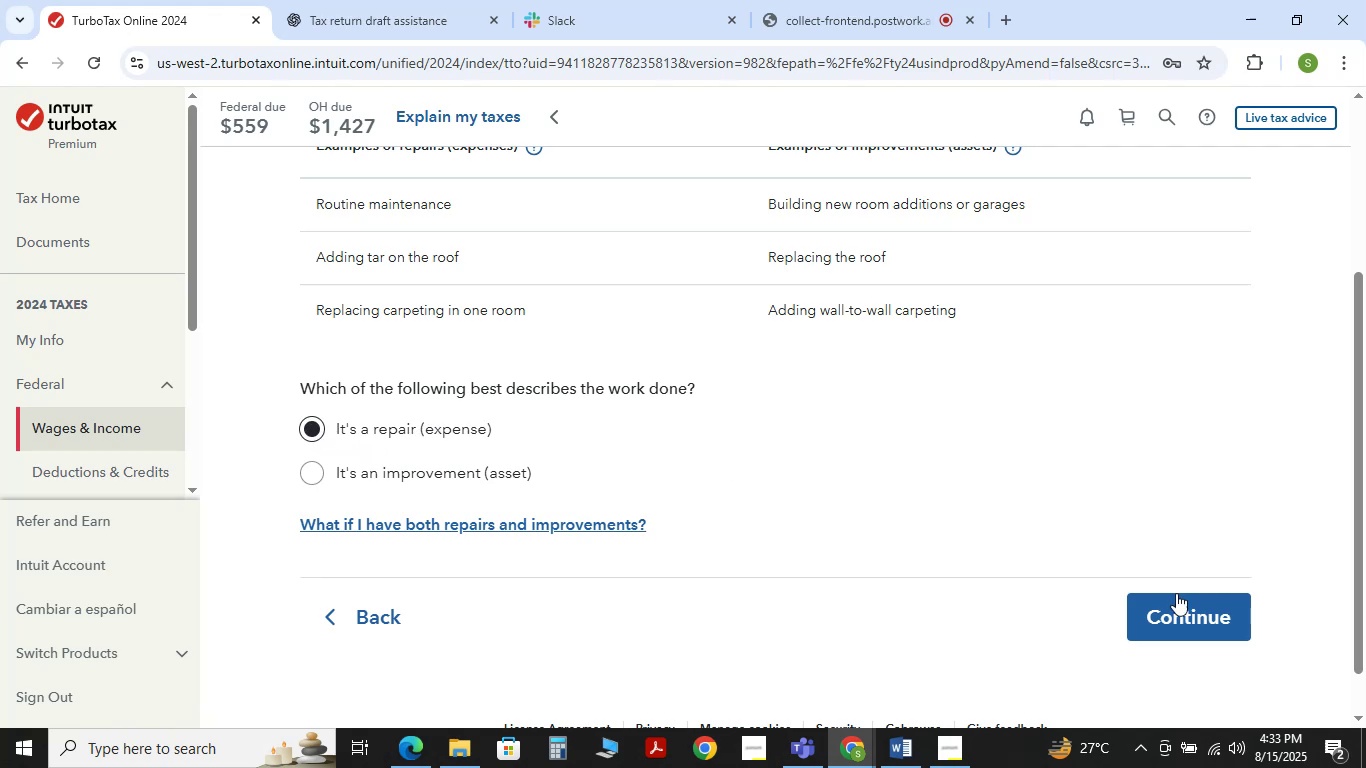 
left_click([1179, 599])
 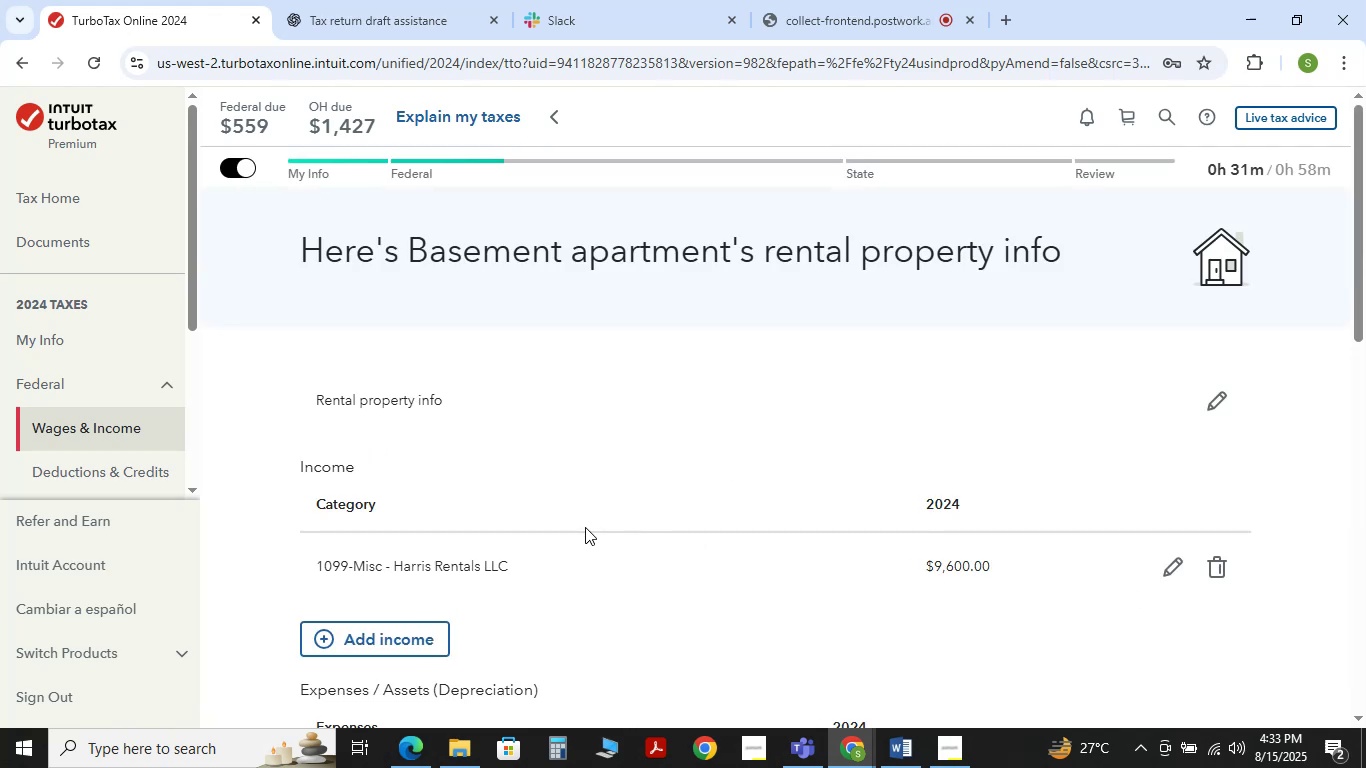 
wait(5.18)
 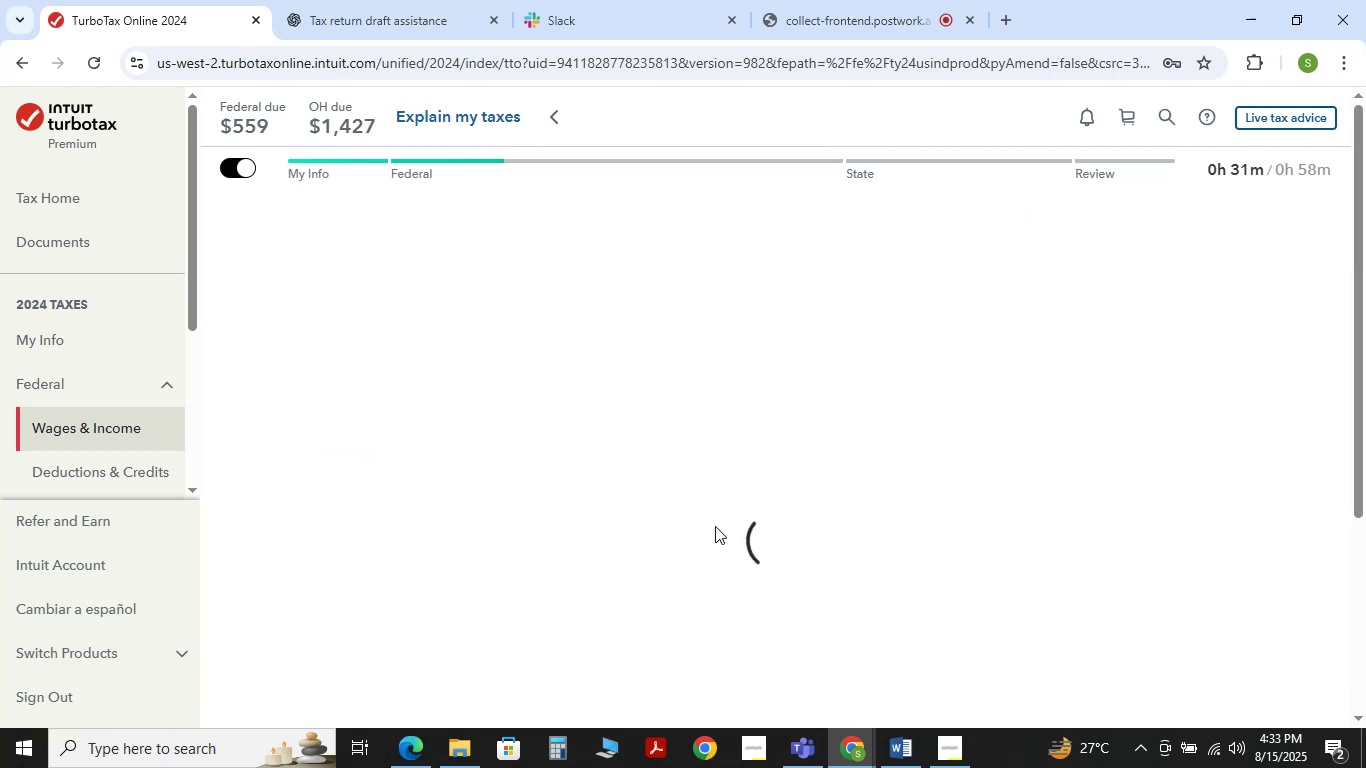 
scroll: coordinate [681, 475], scroll_direction: down, amount: 4.0
 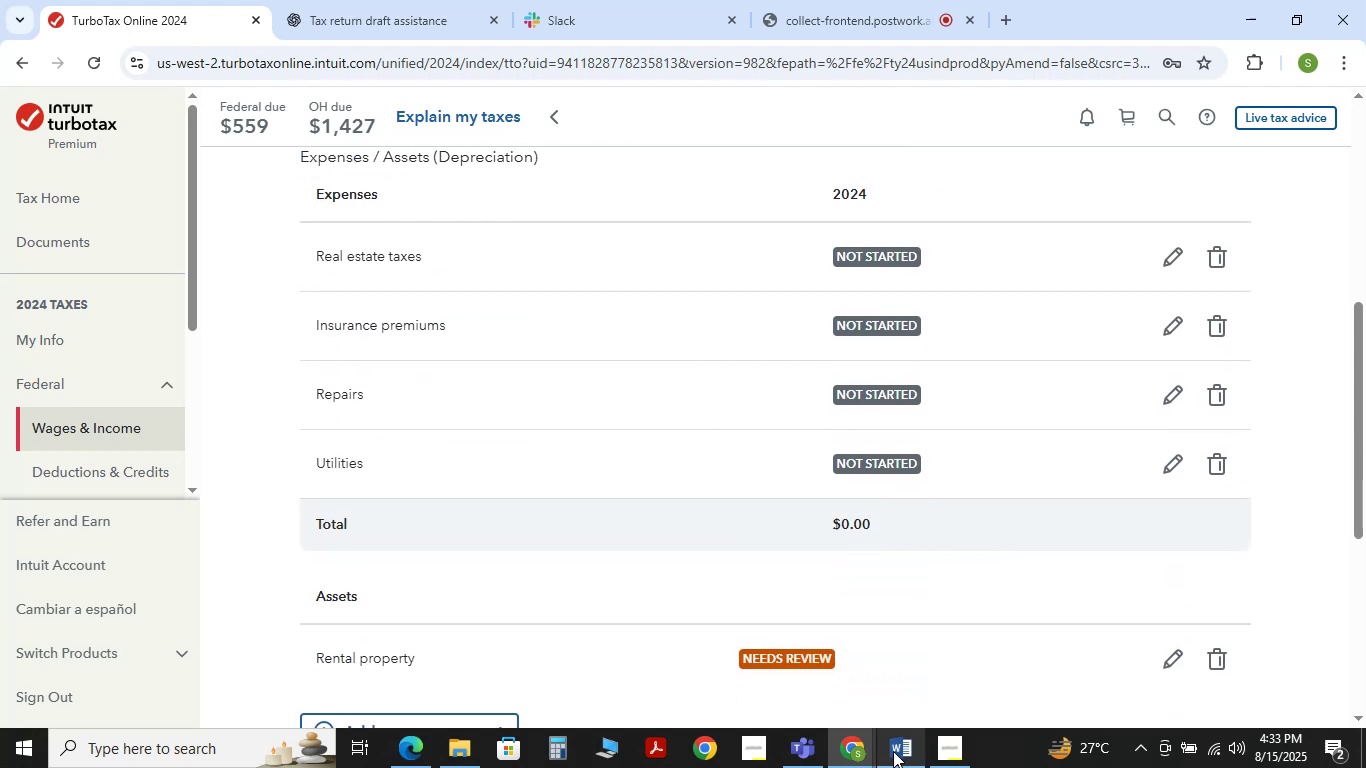 
left_click([893, 751])
 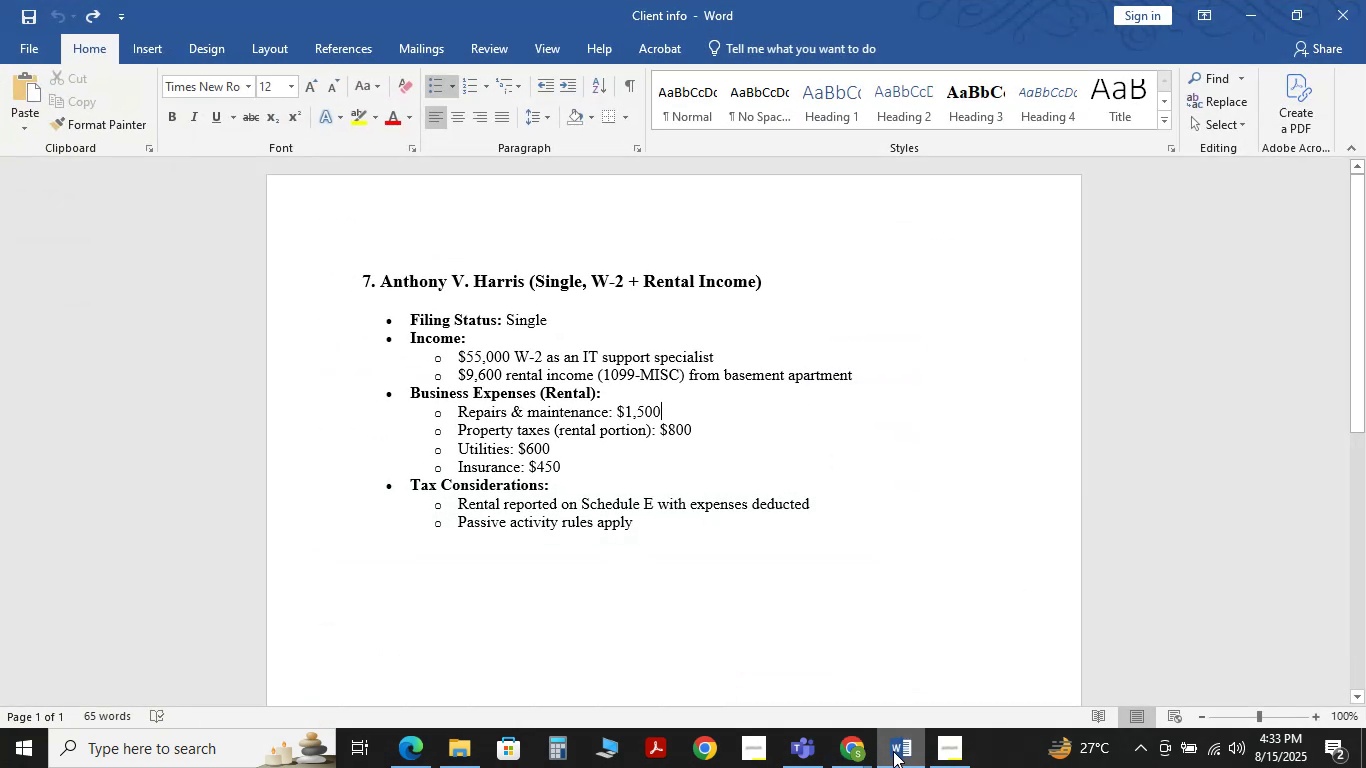 
left_click([893, 751])
 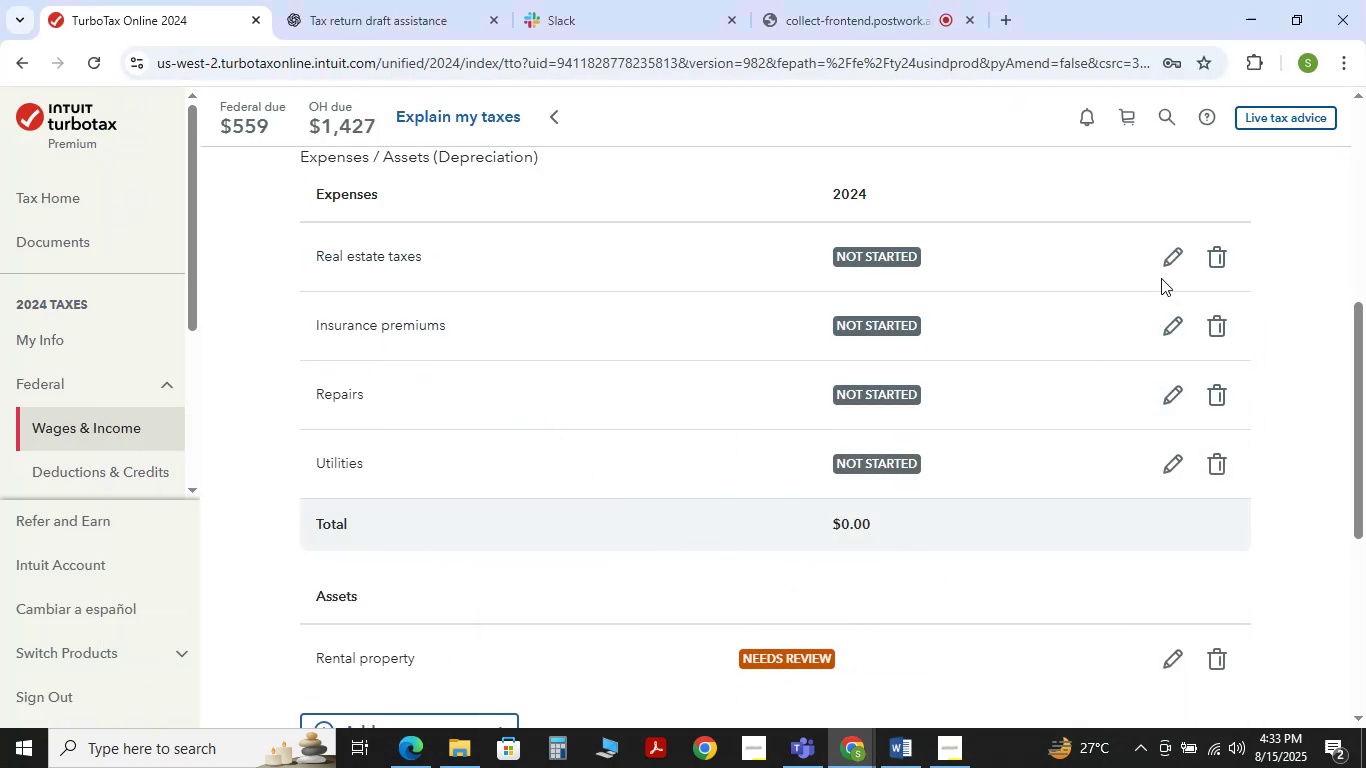 
left_click([1166, 264])
 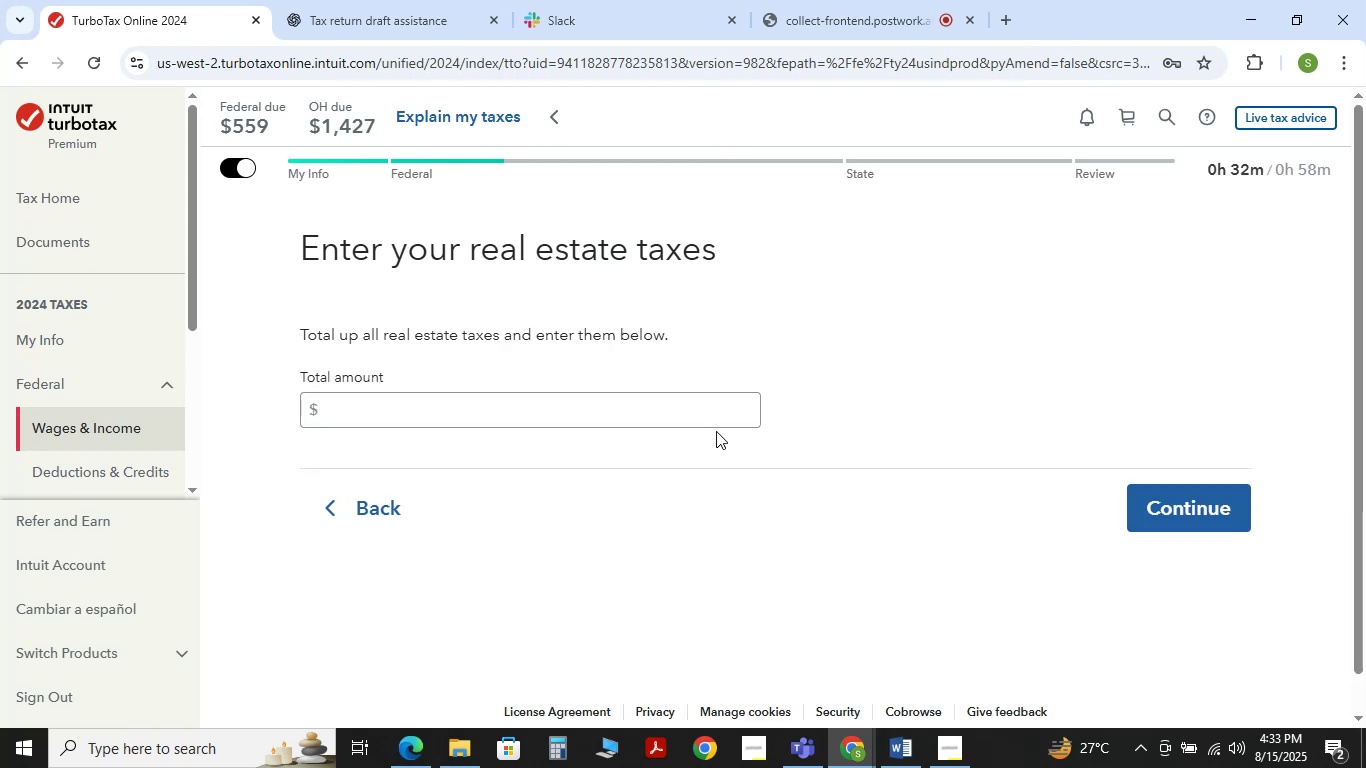 
left_click([624, 413])
 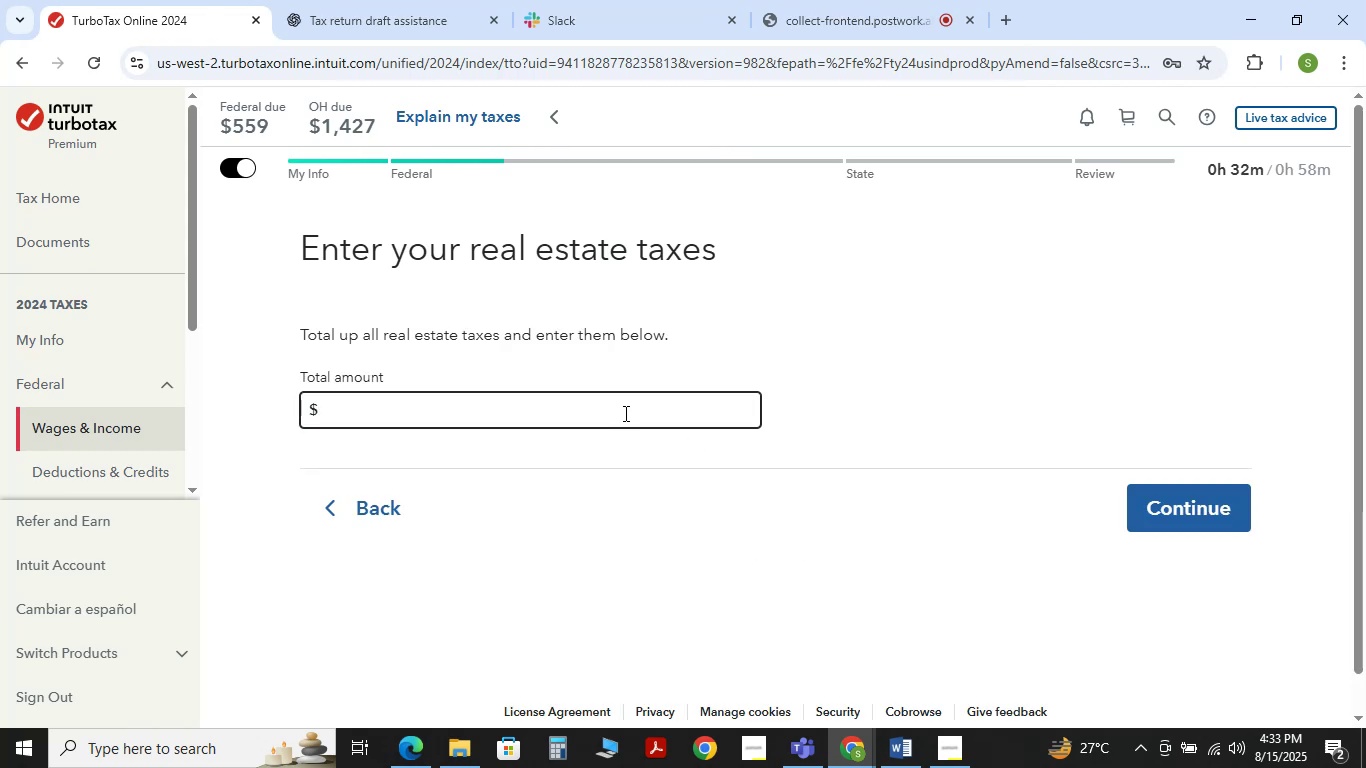 
key(Numpad8)
 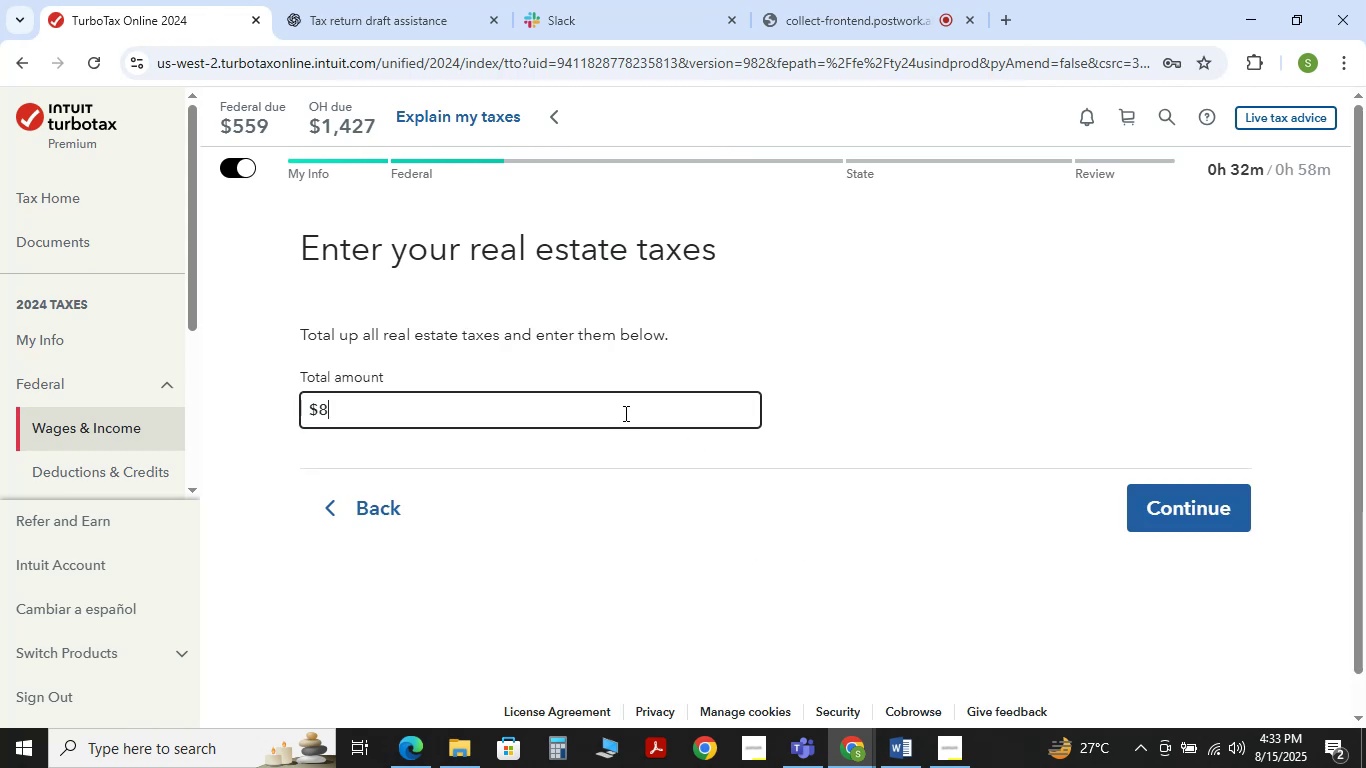 
key(Numpad0)
 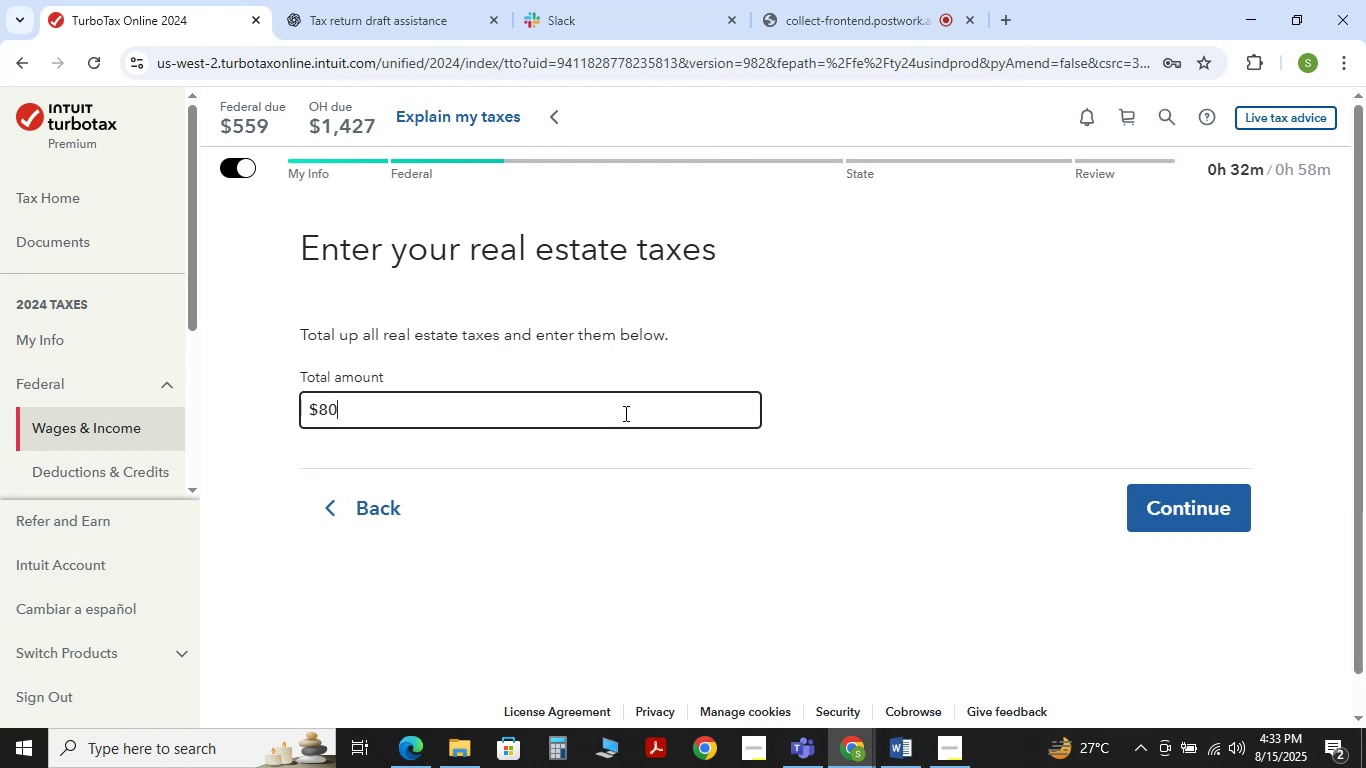 
key(Numpad0)
 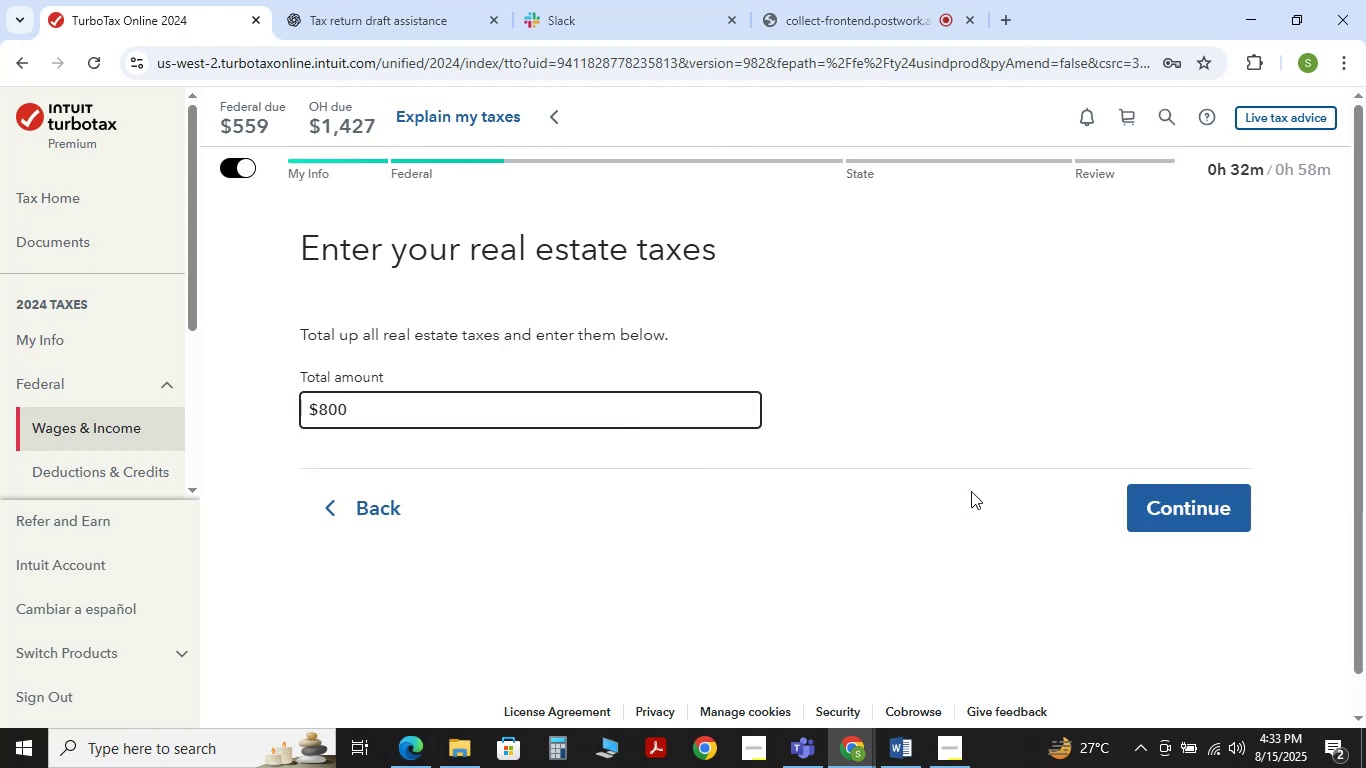 
left_click([1209, 517])
 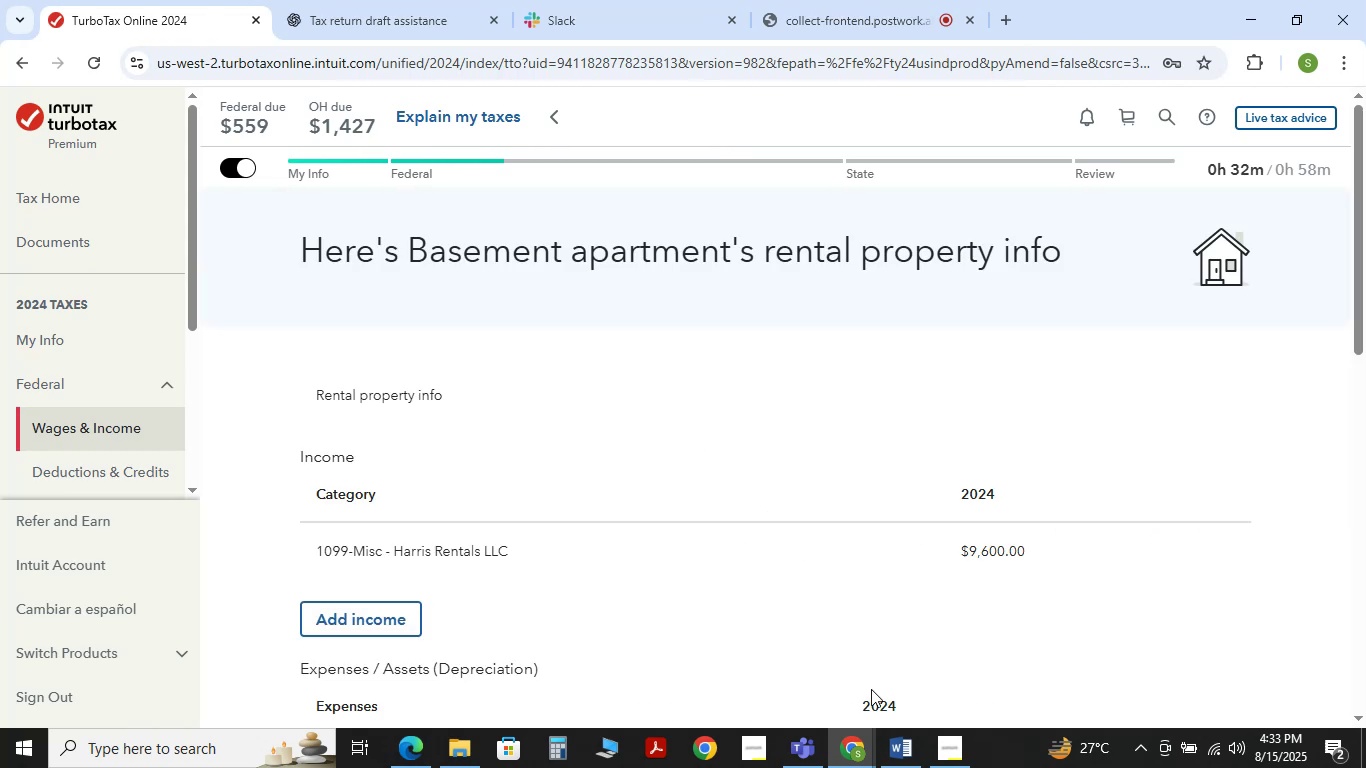 
scroll: coordinate [889, 685], scroll_direction: down, amount: 2.0
 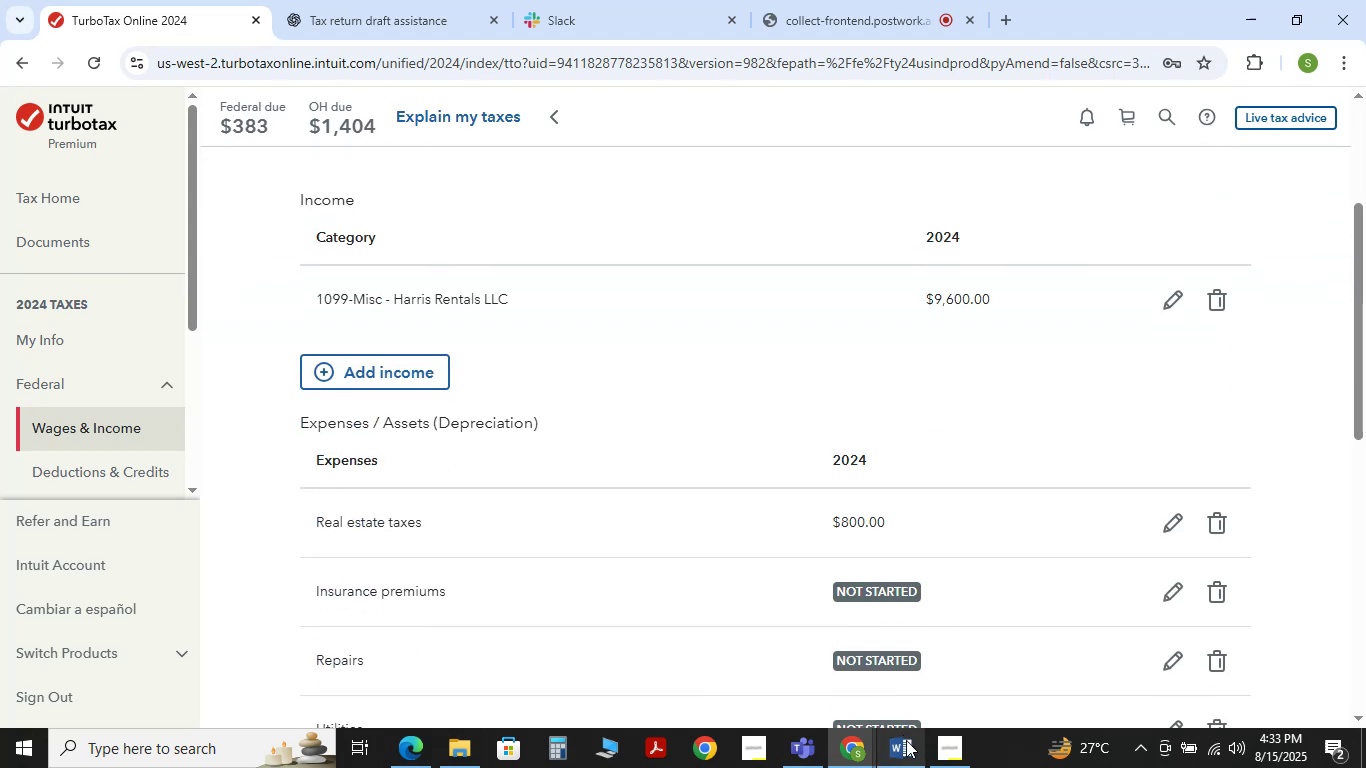 
left_click([905, 745])
 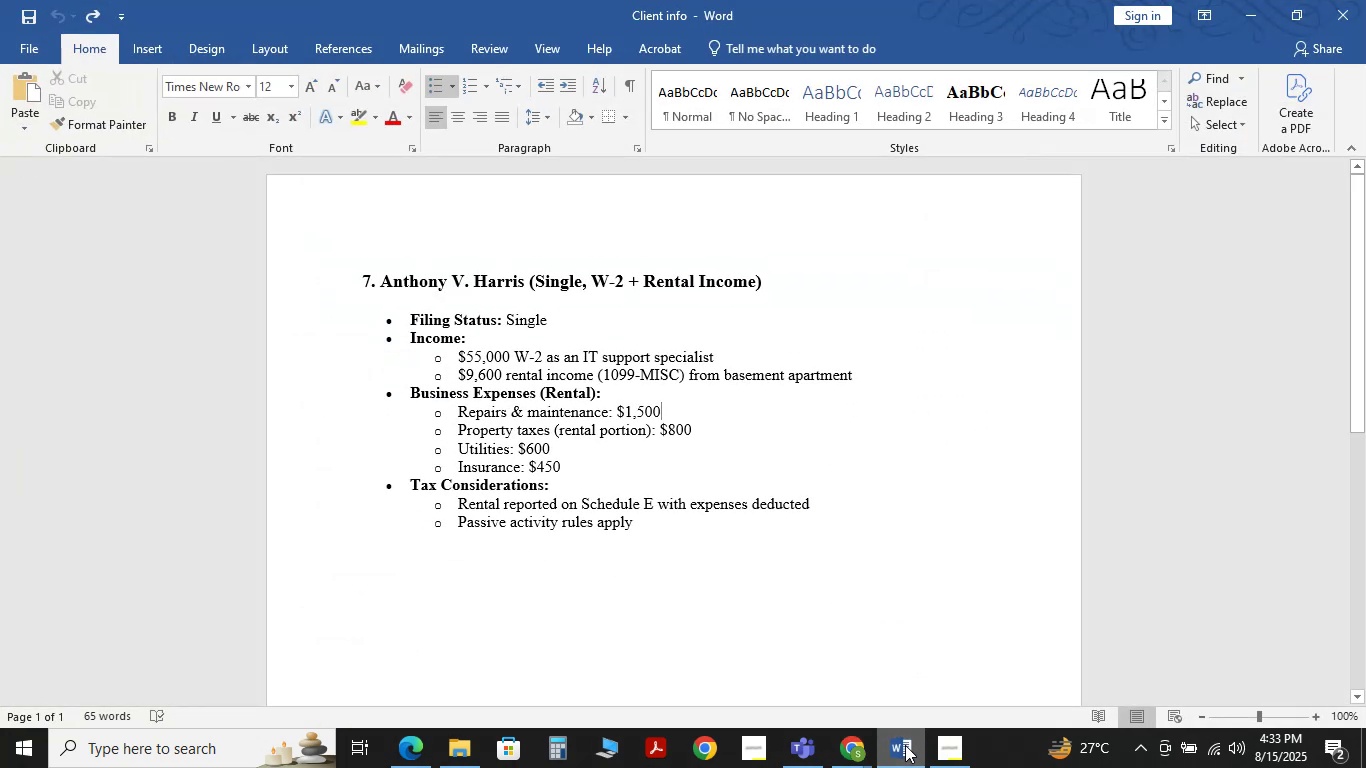 
left_click([905, 745])
 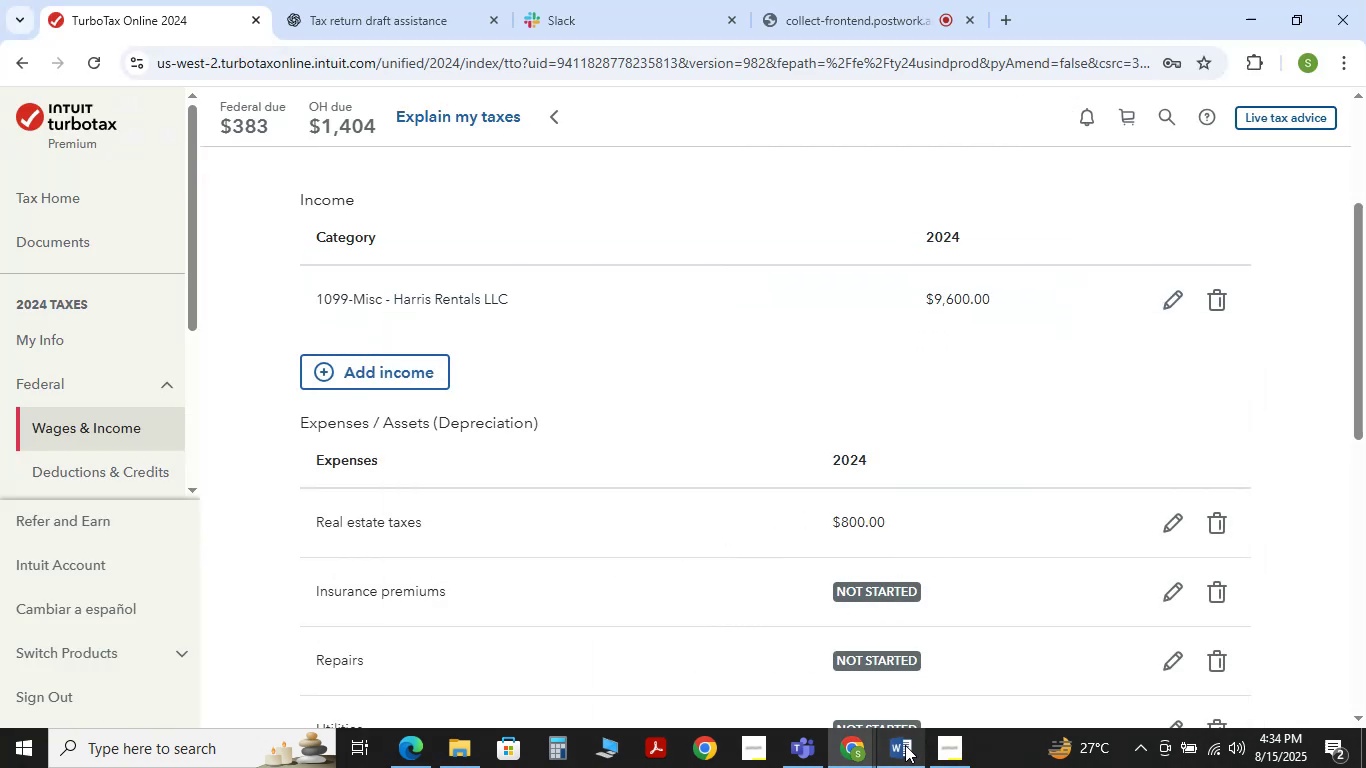 
left_click([905, 745])
 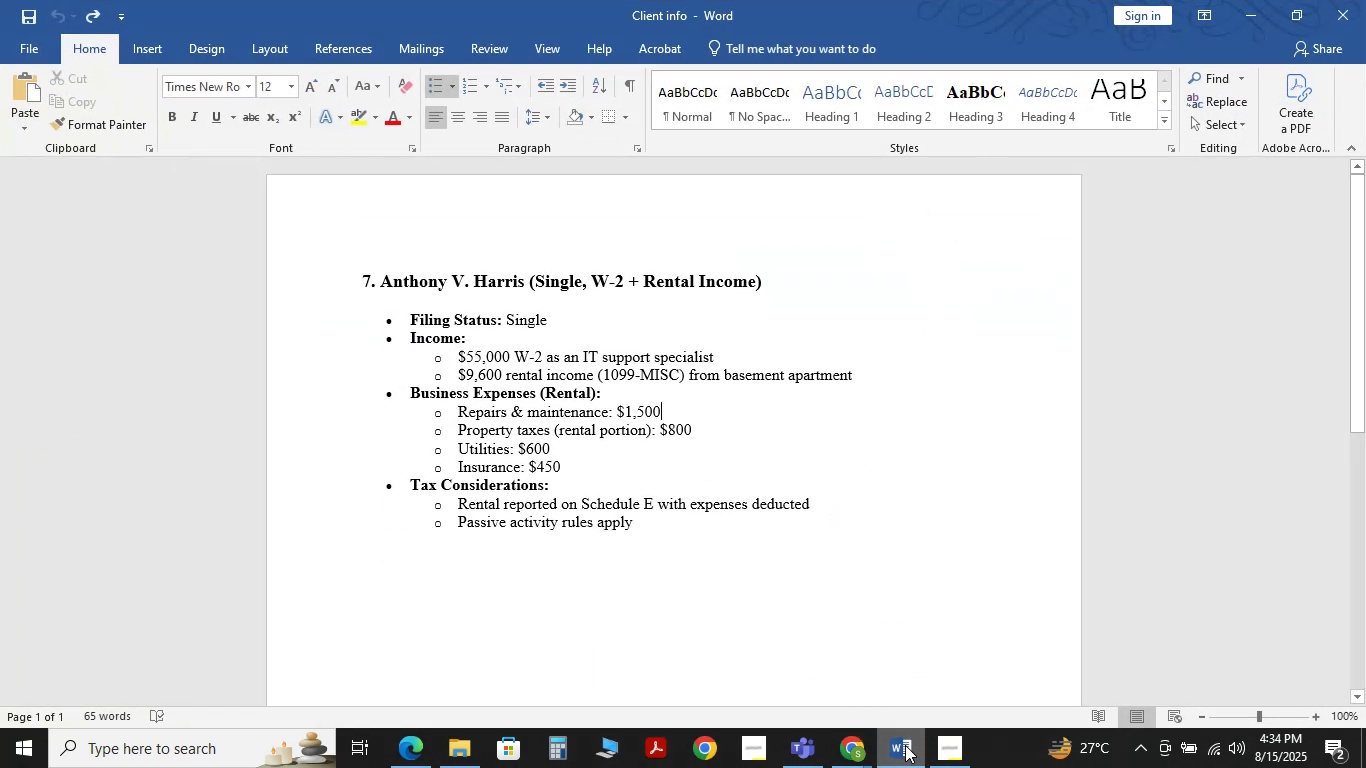 
left_click([905, 745])
 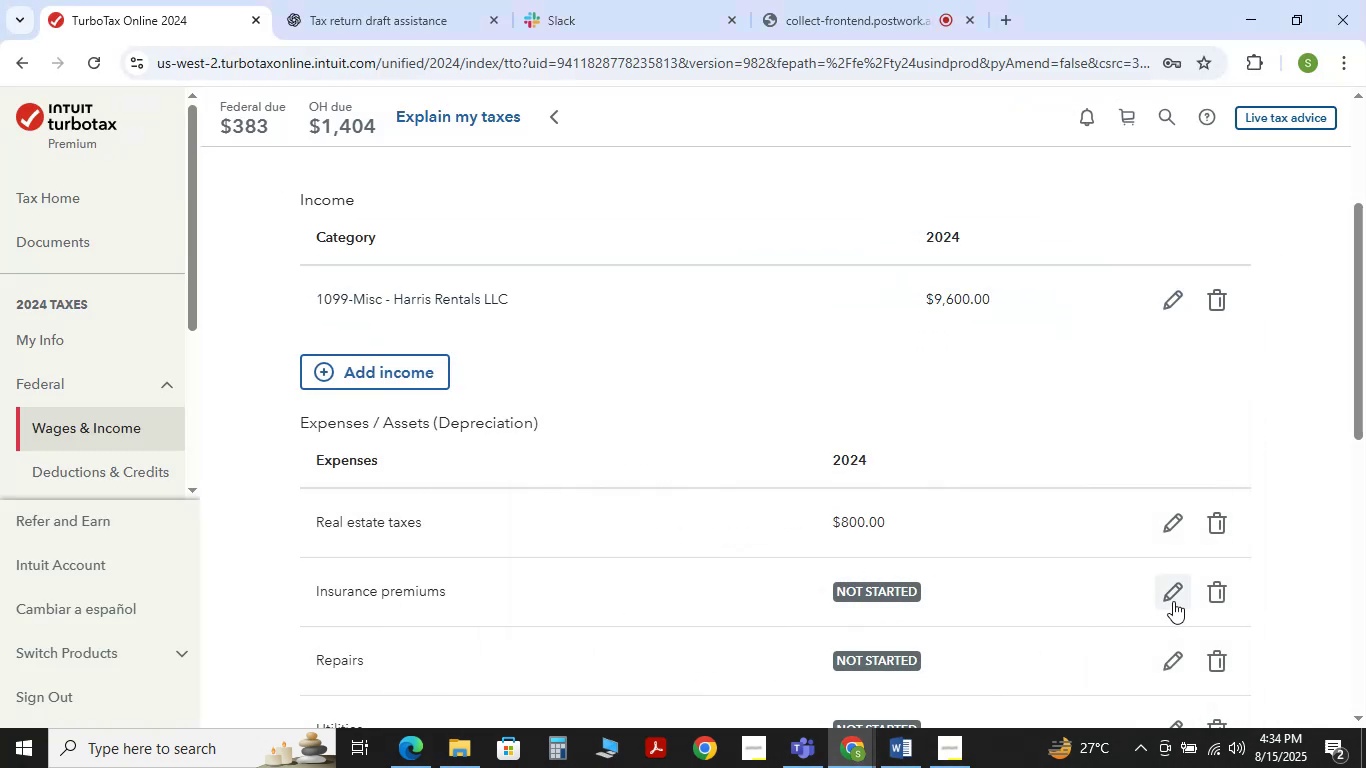 
left_click([1173, 601])
 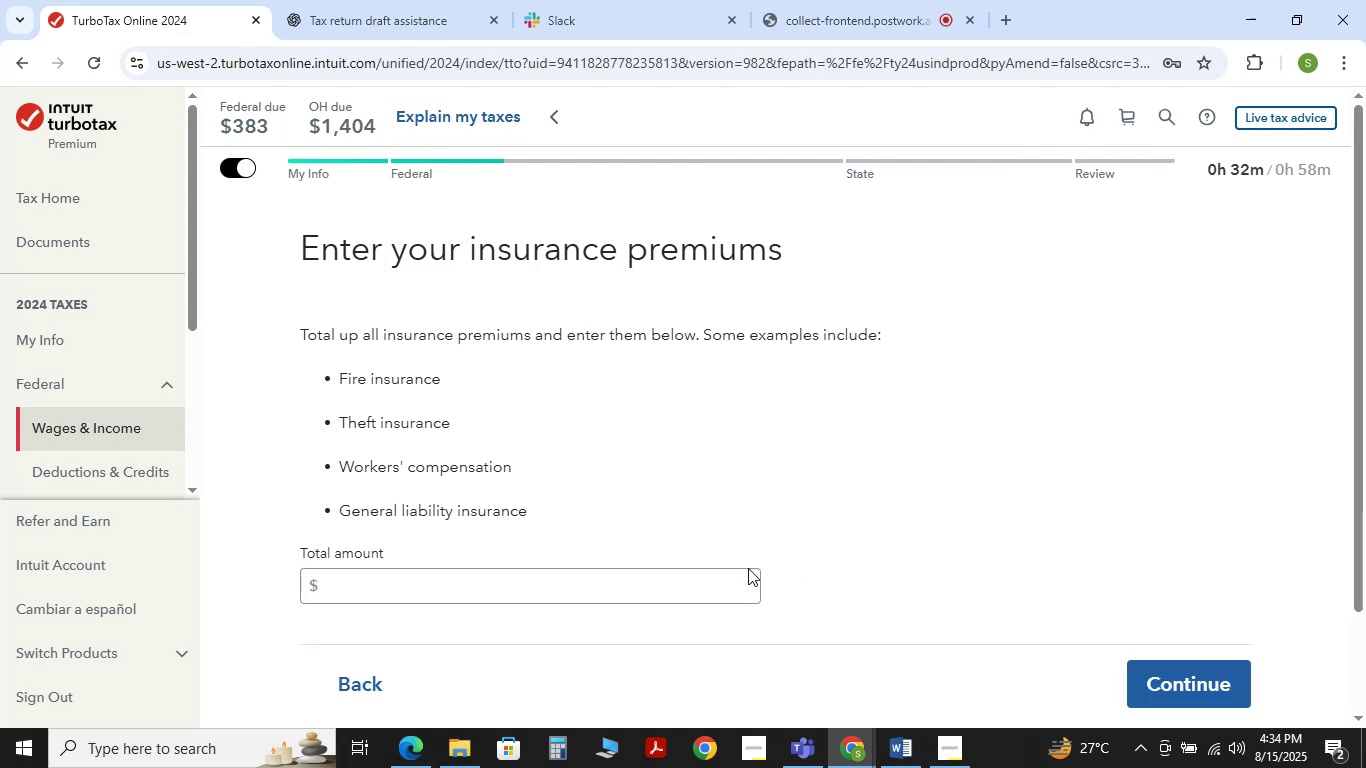 
left_click([658, 592])
 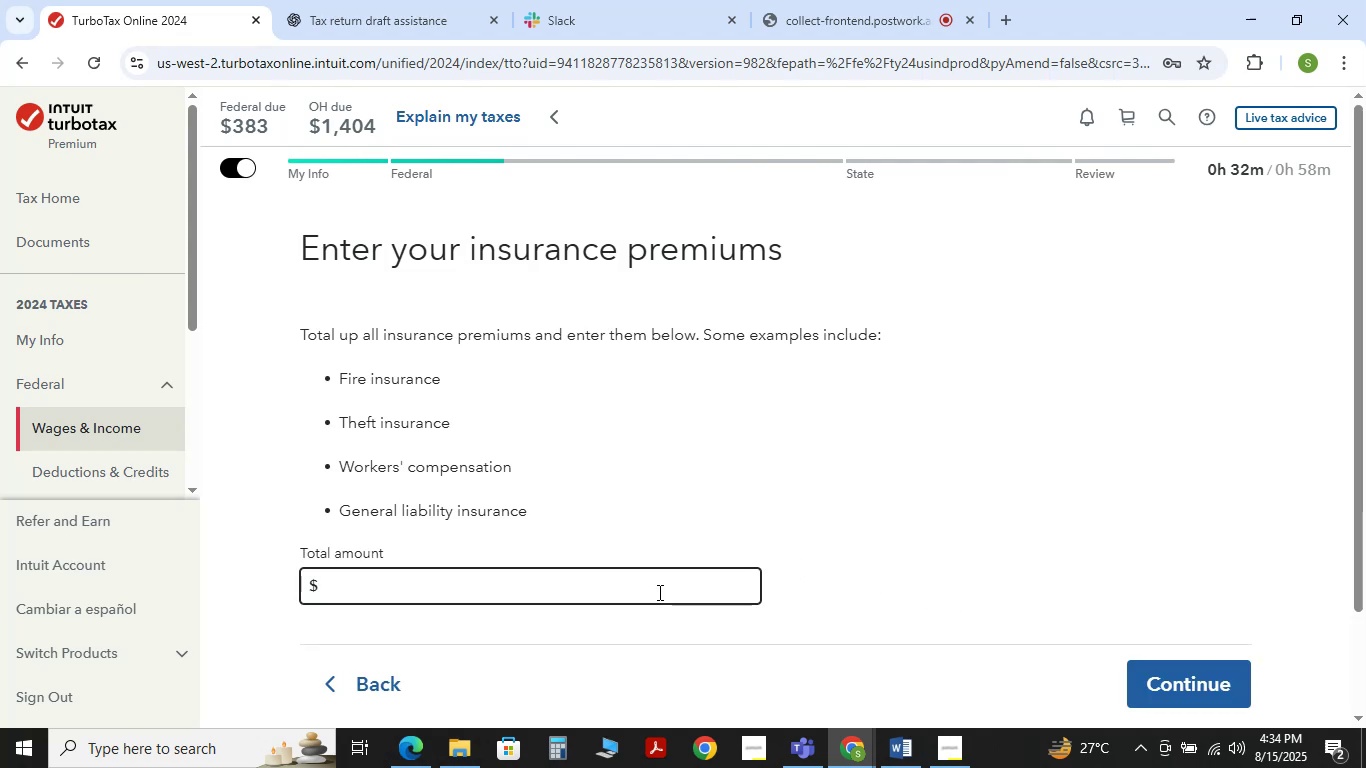 
key(Numpad4)
 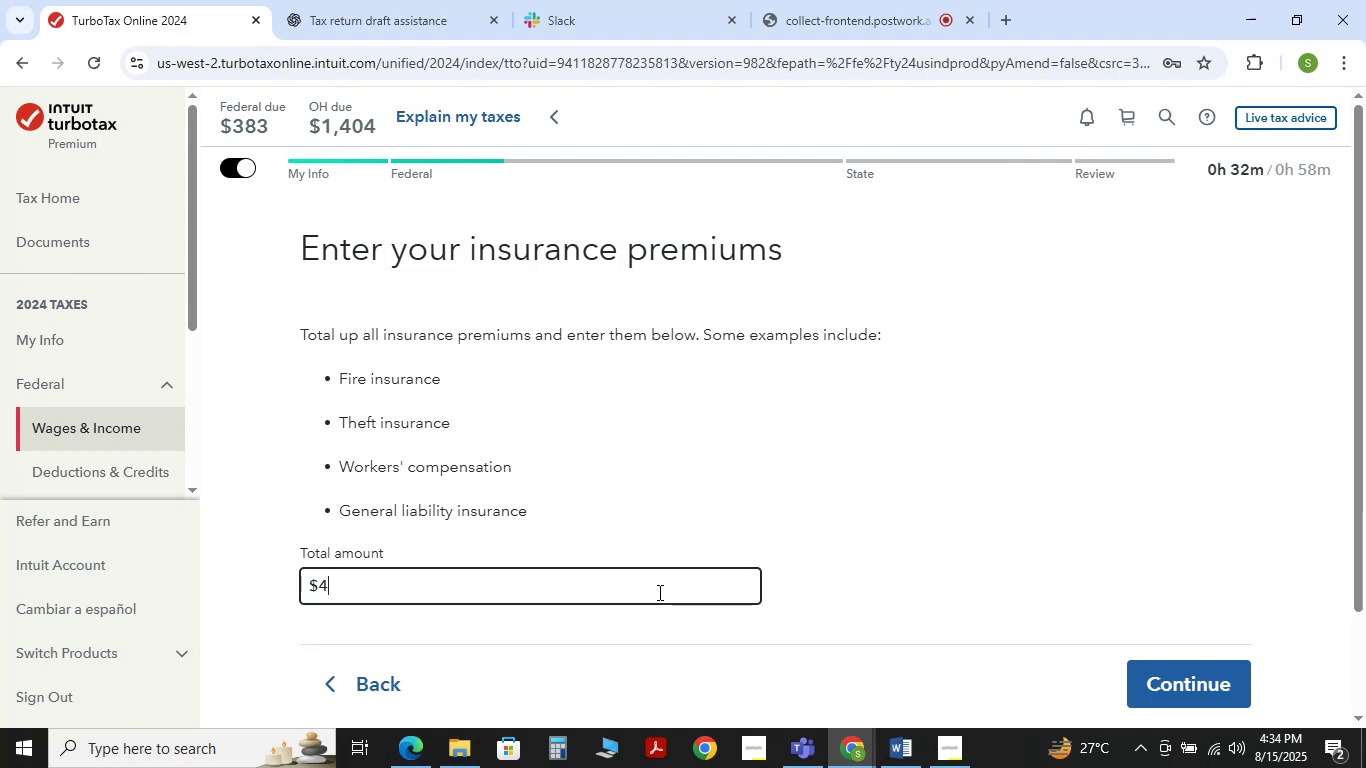 
key(Numpad5)
 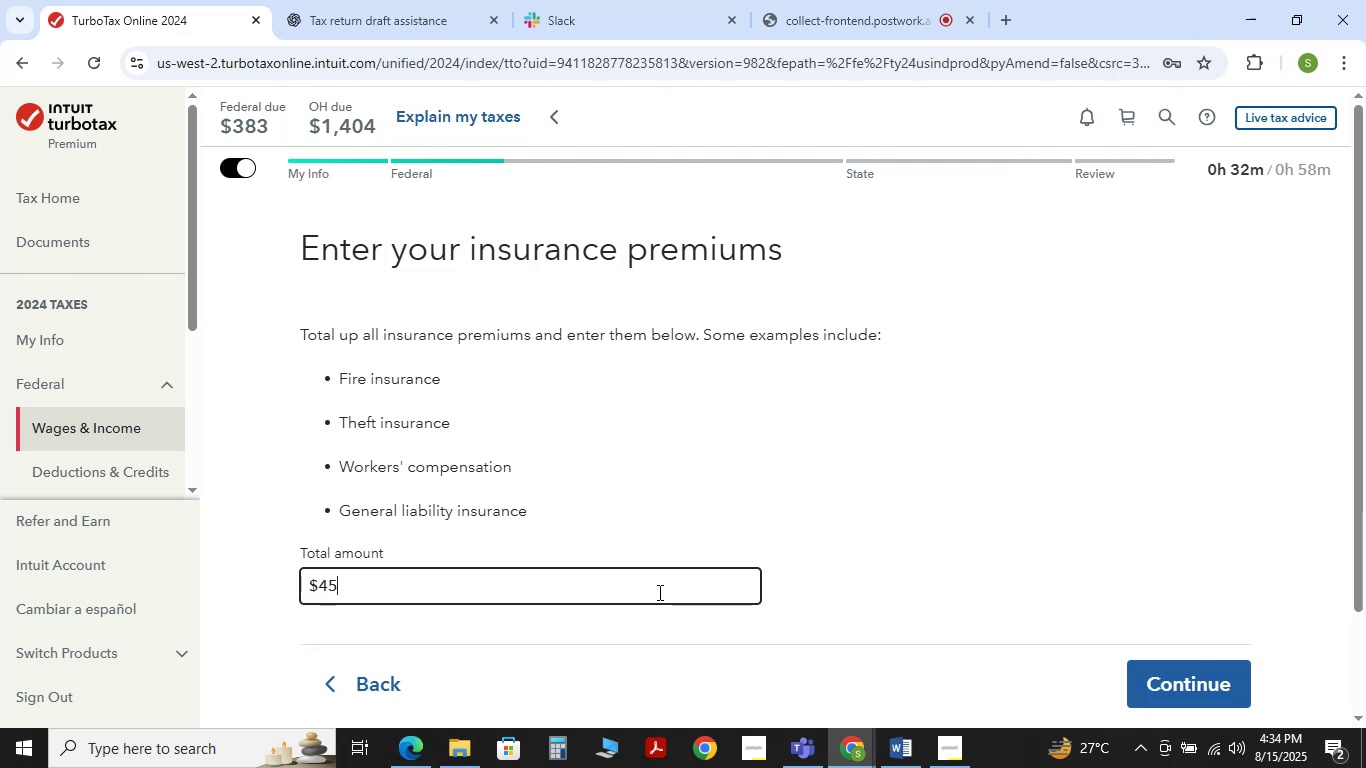 
key(Numpad0)
 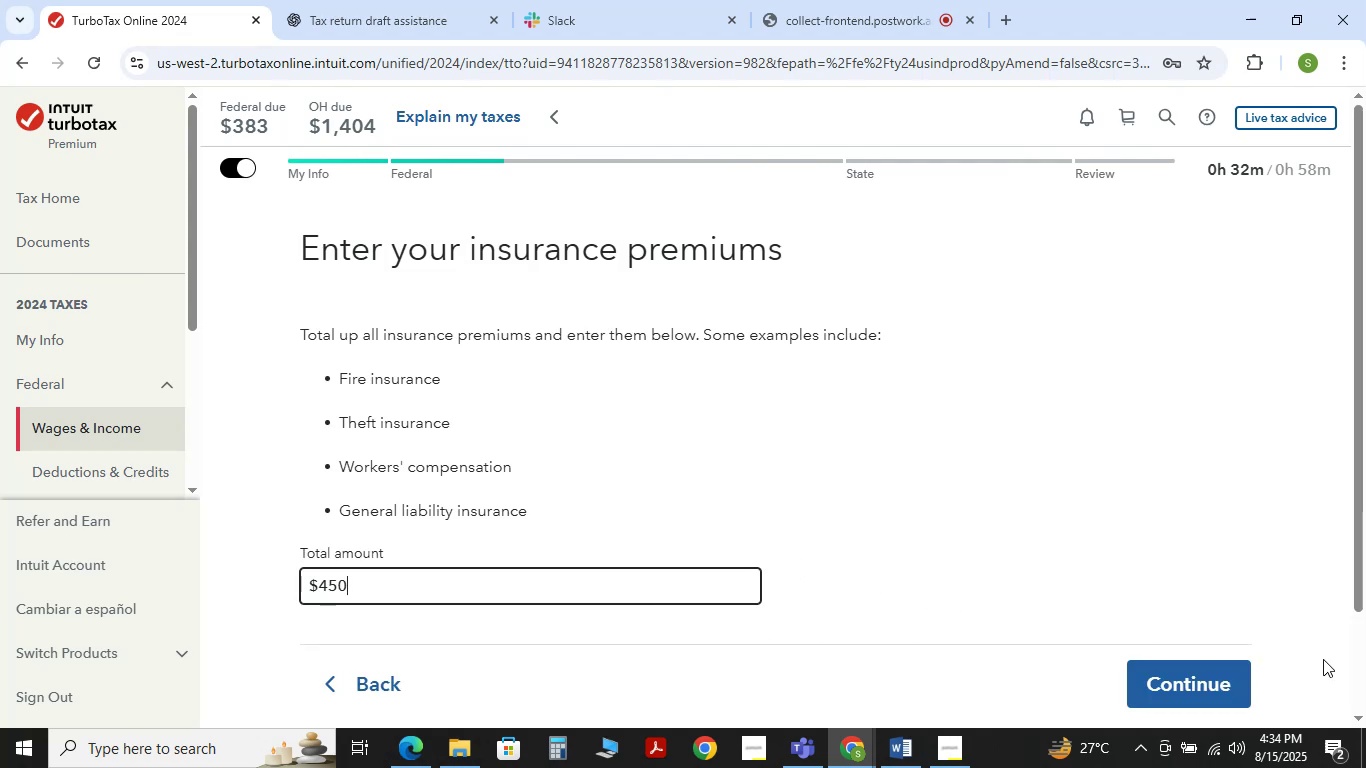 
left_click([1225, 690])
 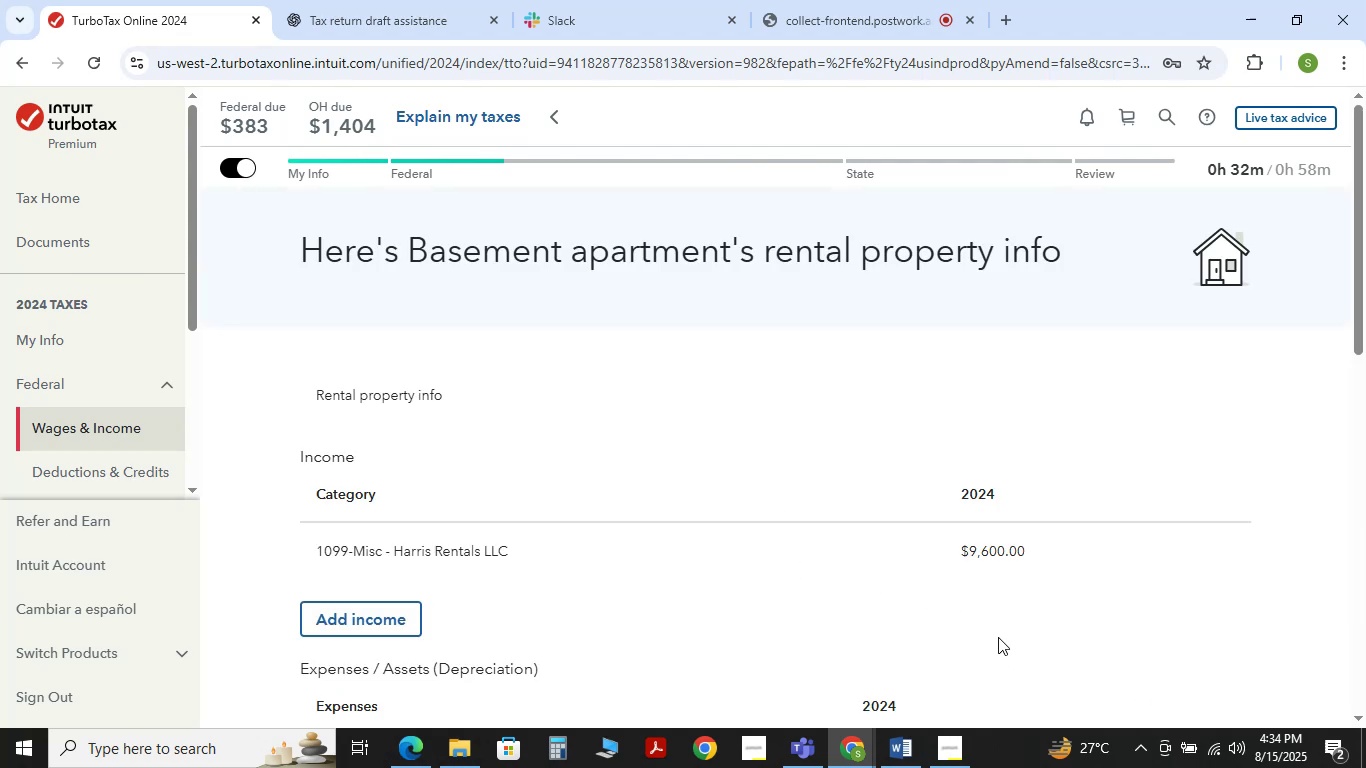 
scroll: coordinate [998, 637], scroll_direction: down, amount: 3.0
 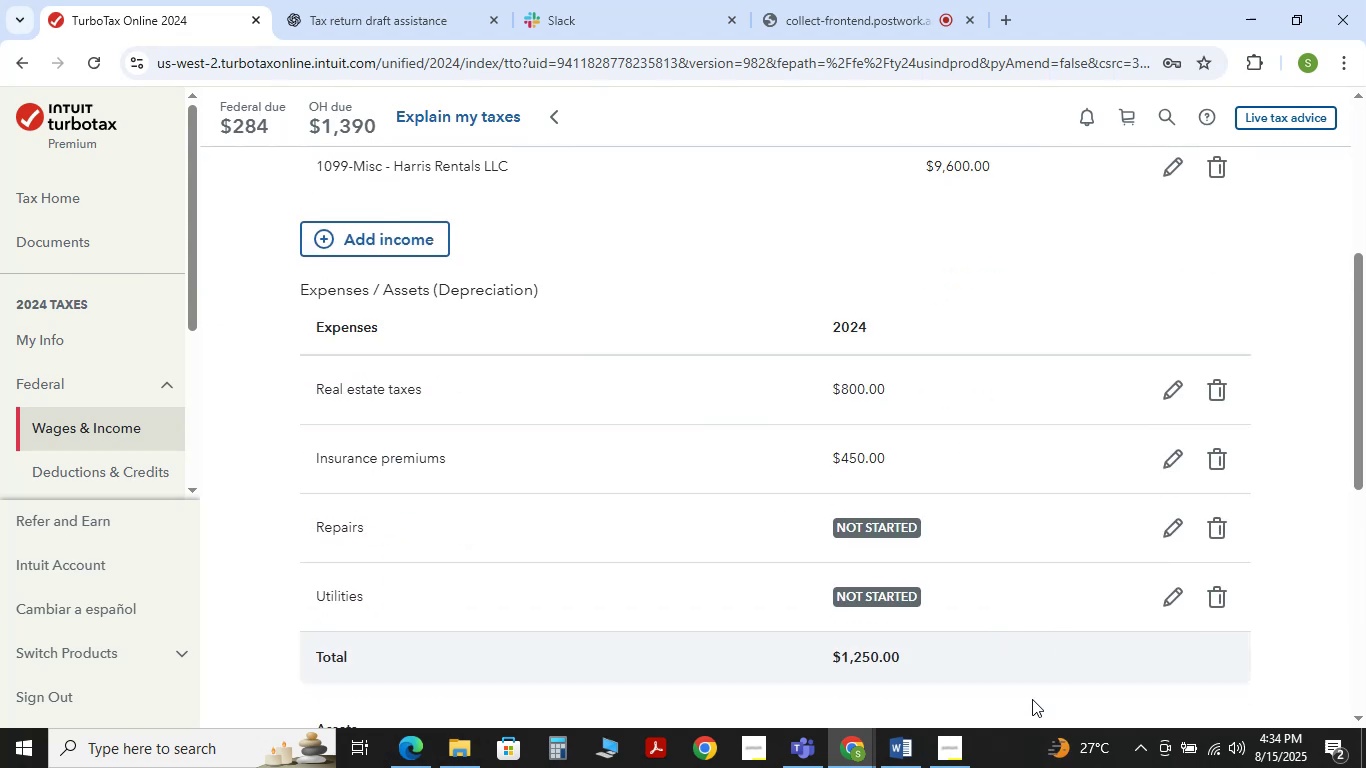 
mouse_move([898, 747])
 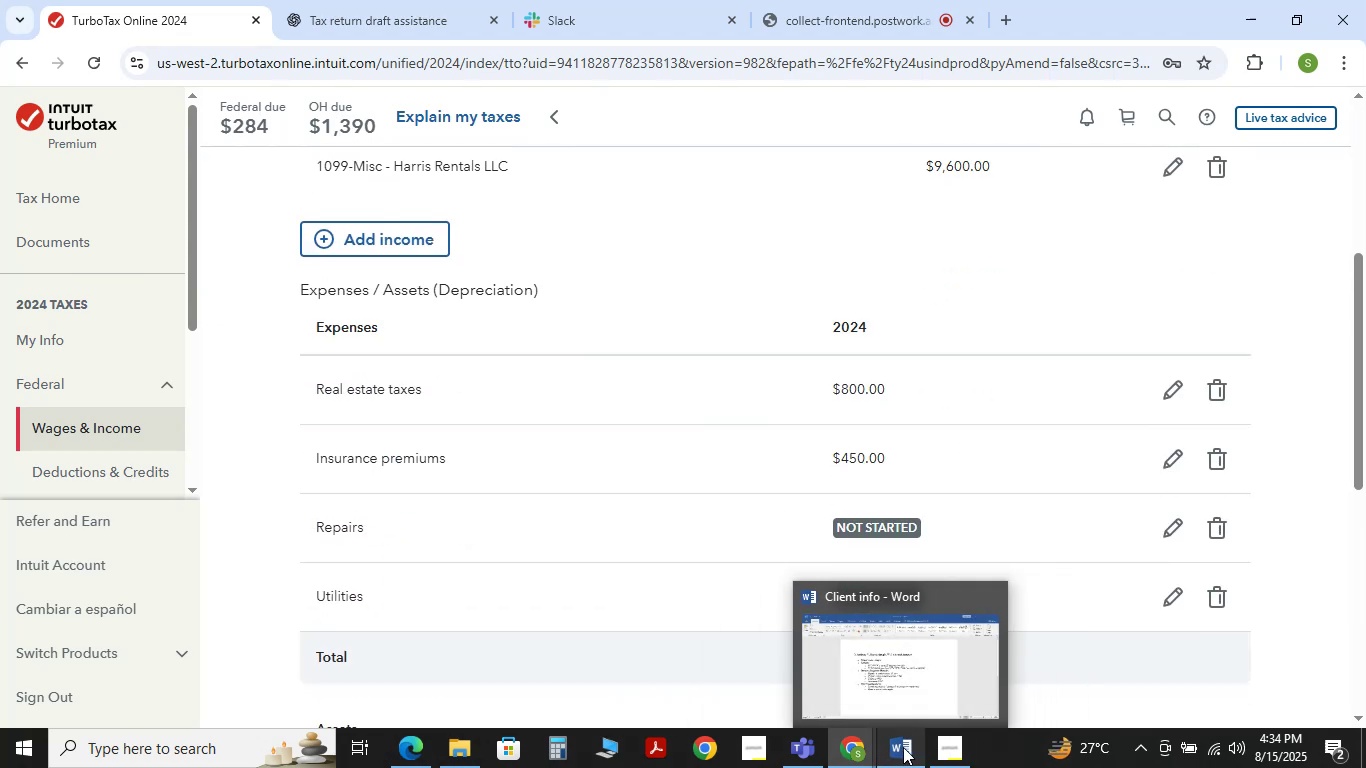 
left_click([903, 747])
 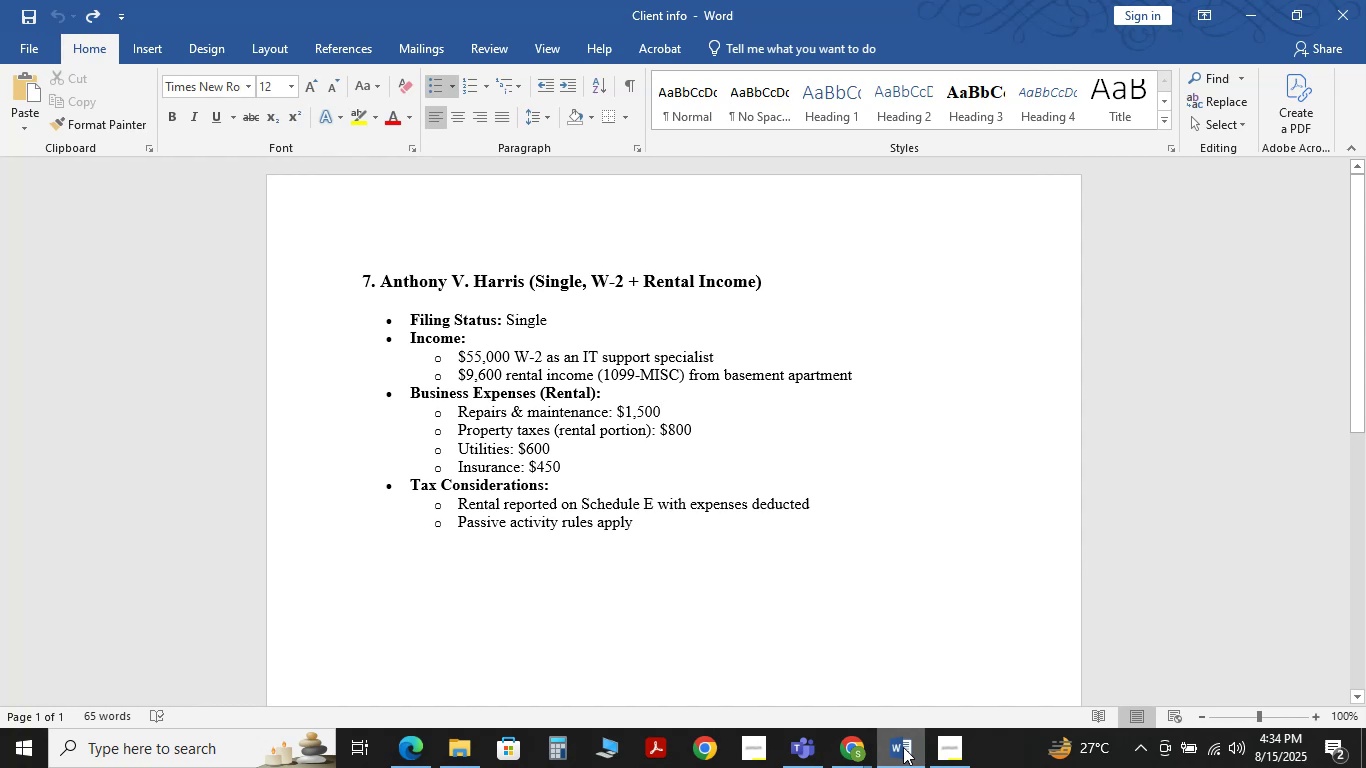 
left_click([903, 747])
 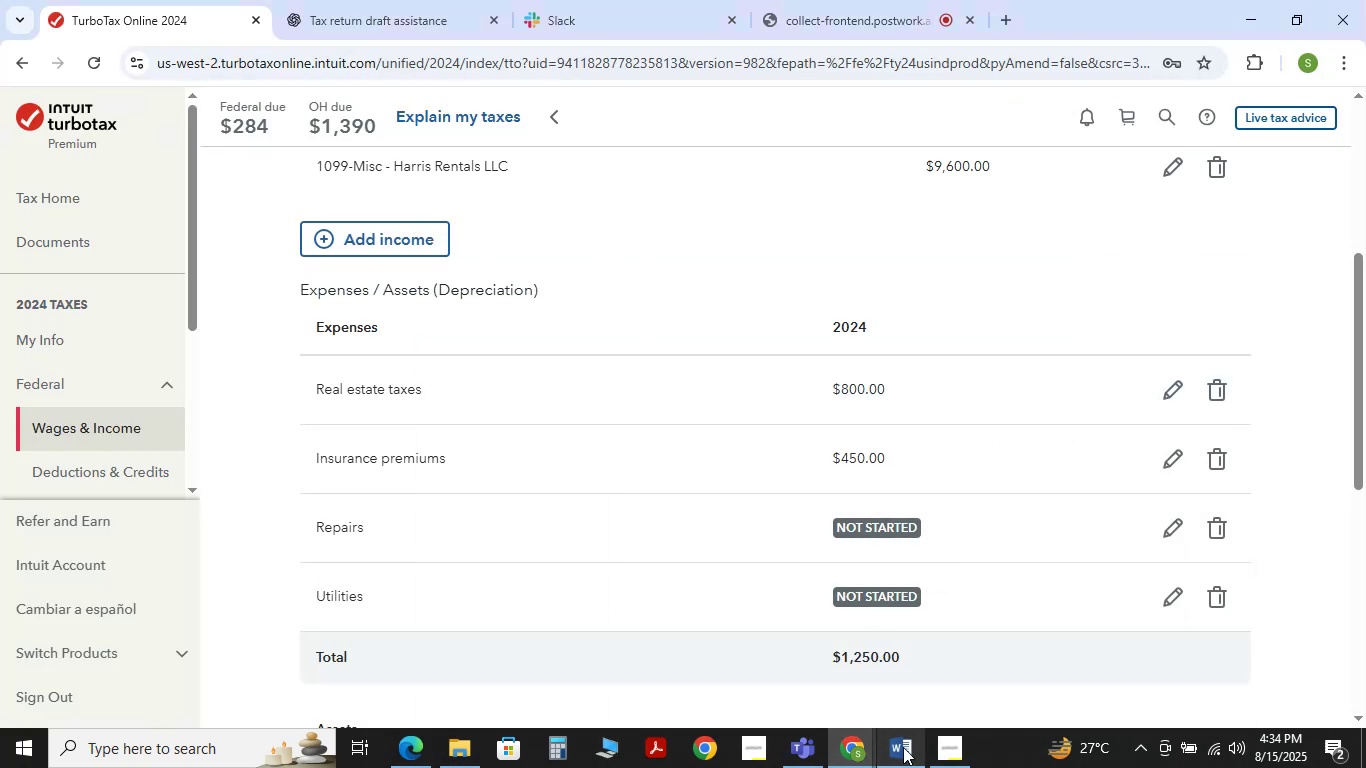 
left_click([903, 747])
 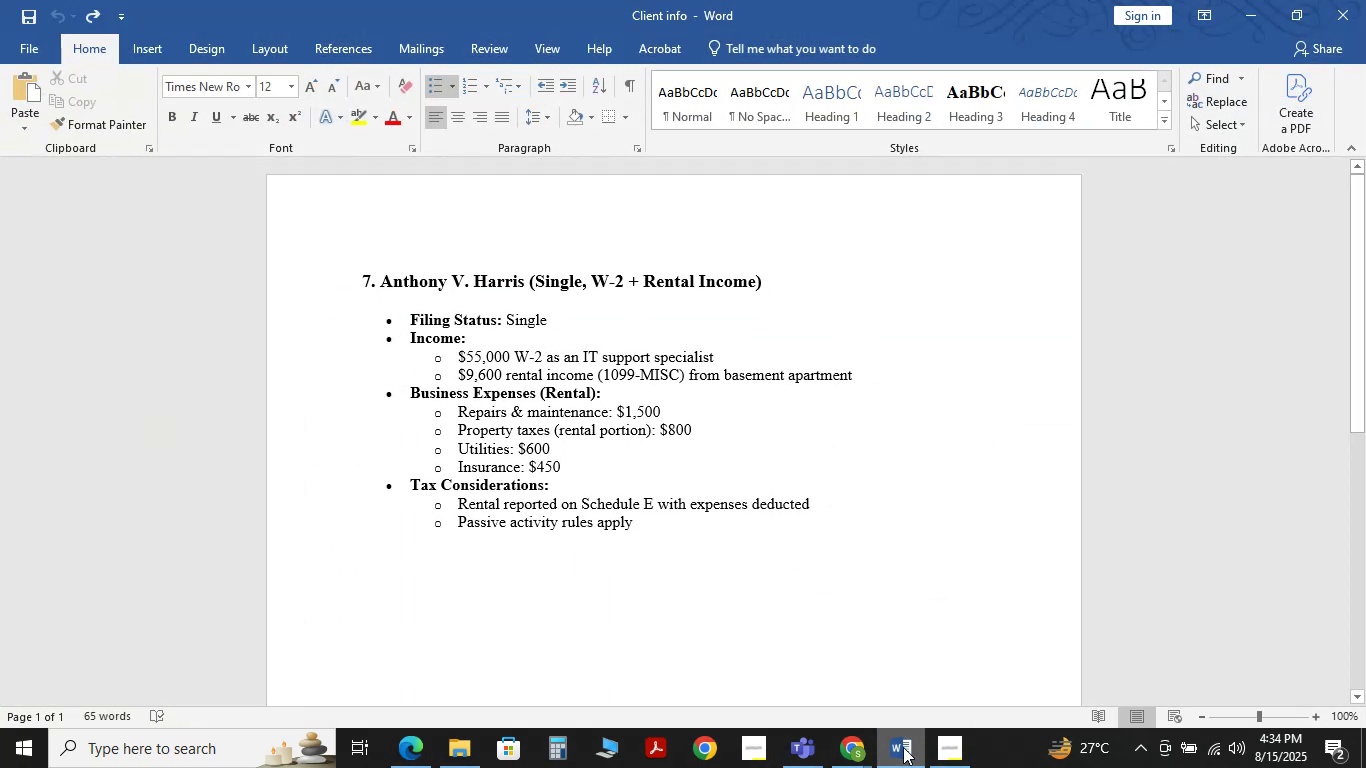 
left_click([903, 747])
 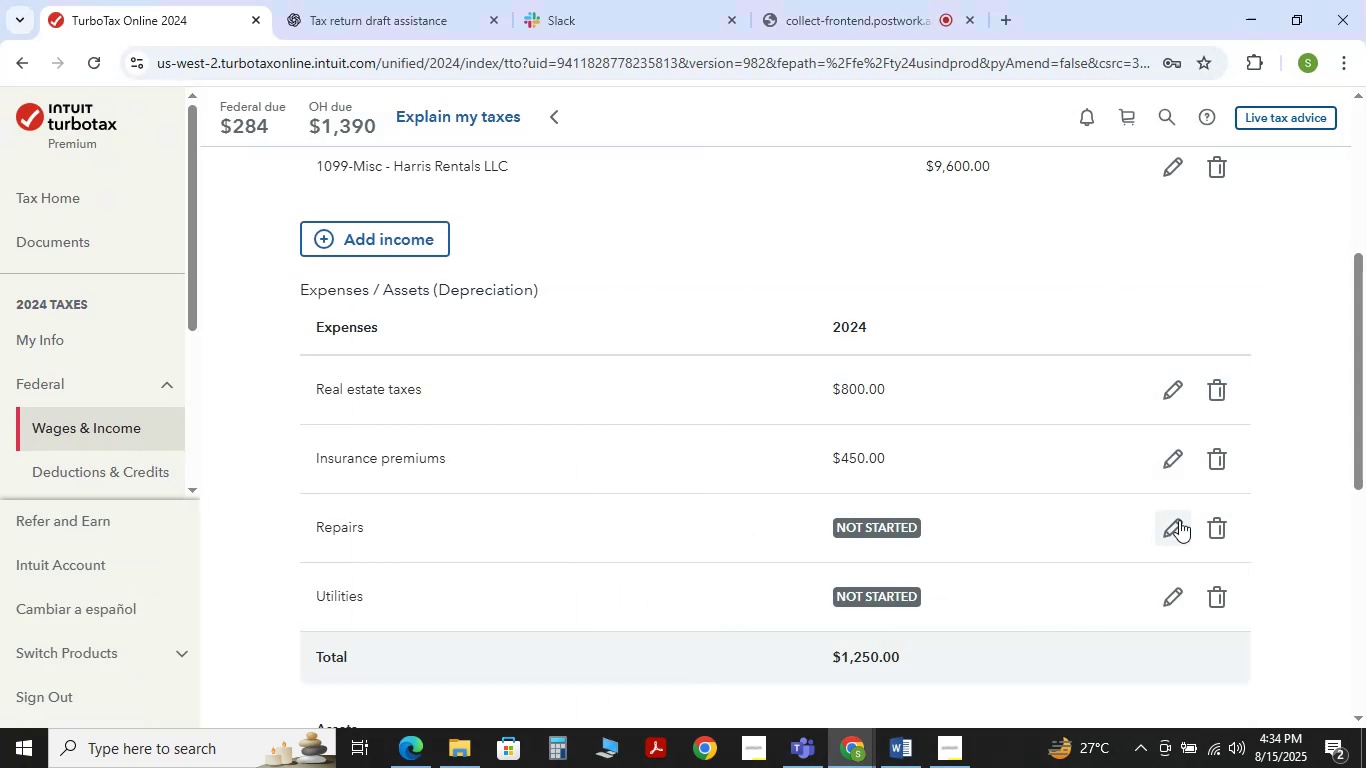 
left_click([1179, 520])
 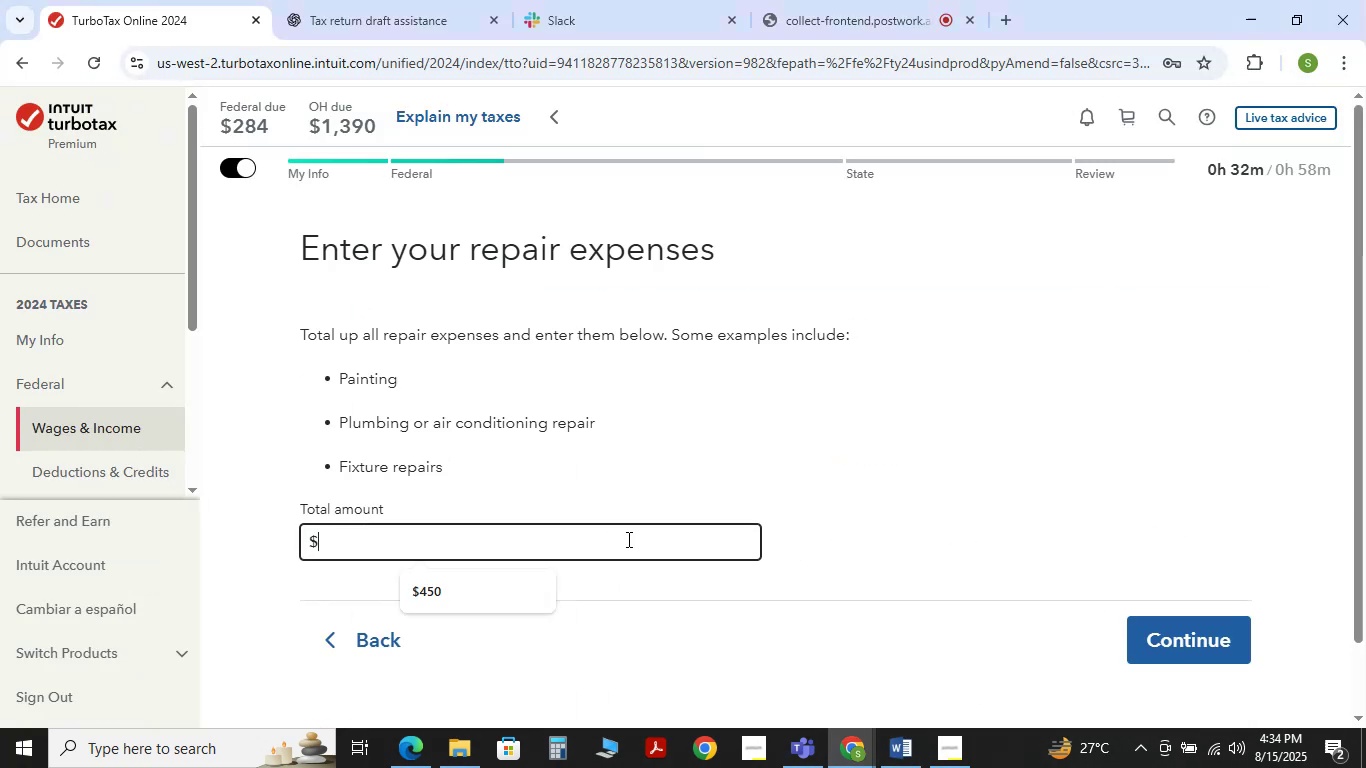 
key(Numpad1)
 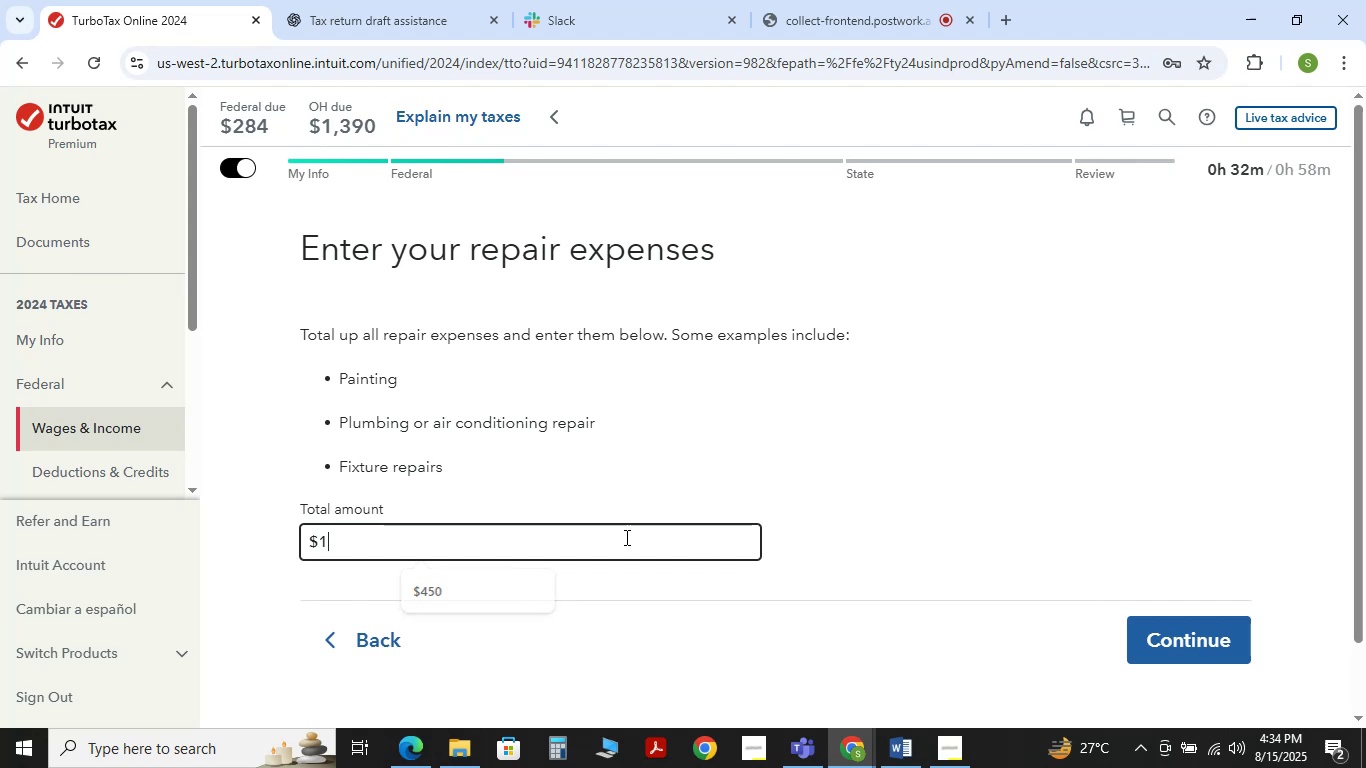 
key(Numpad5)
 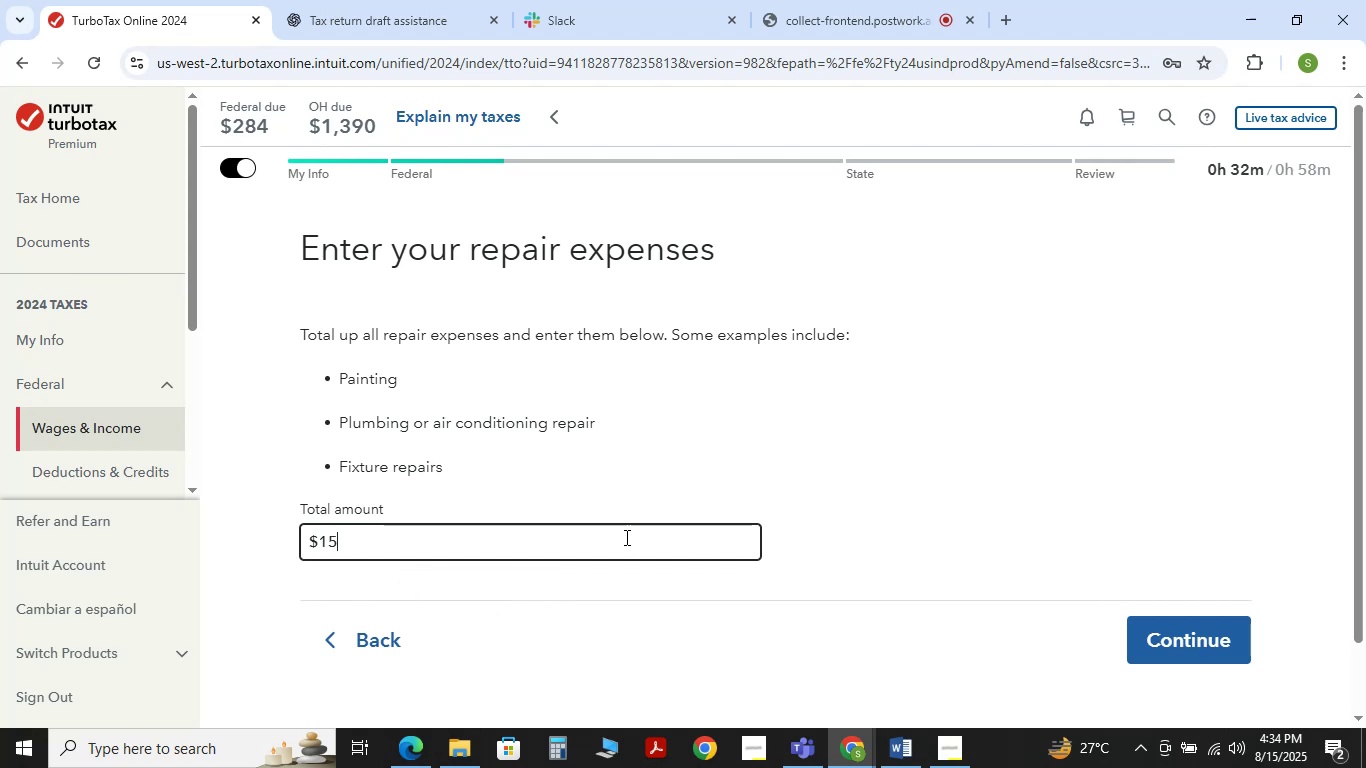 
key(Numpad0)
 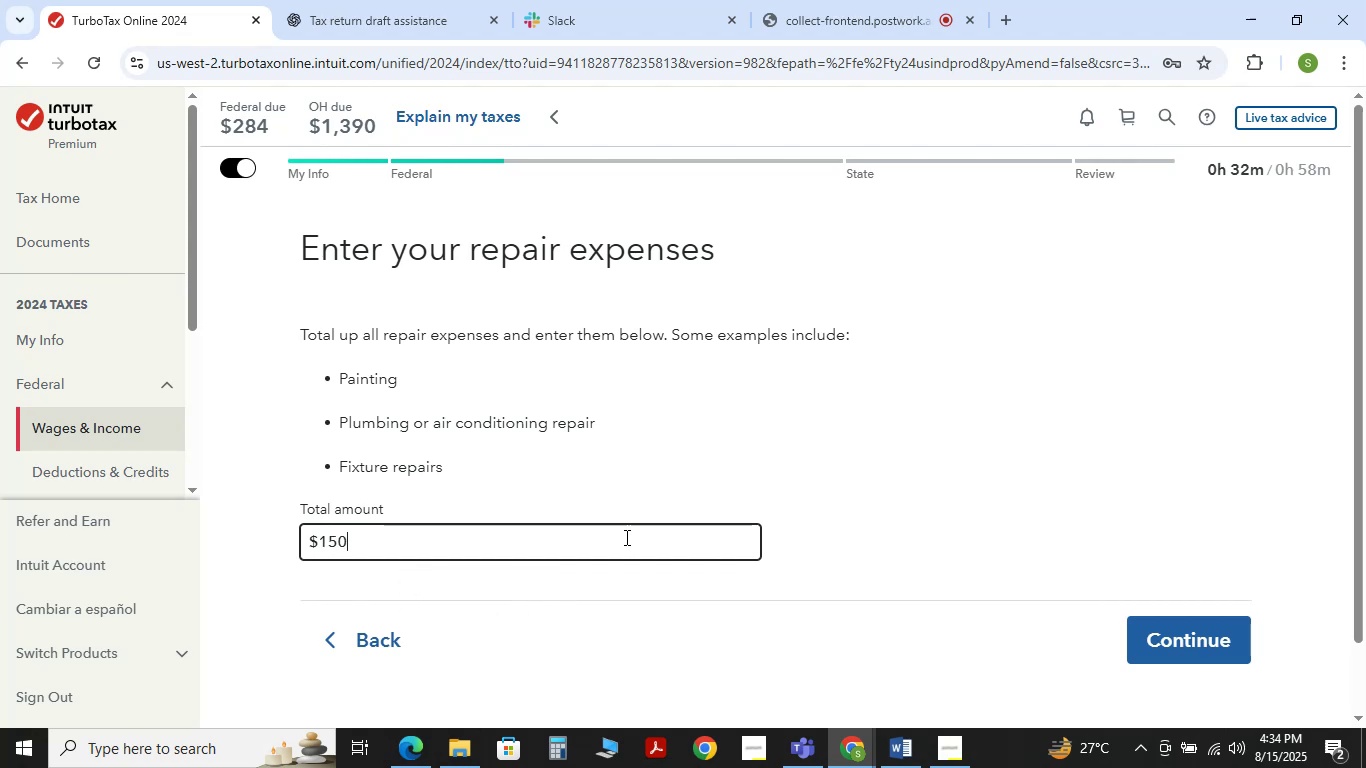 
key(Numpad0)
 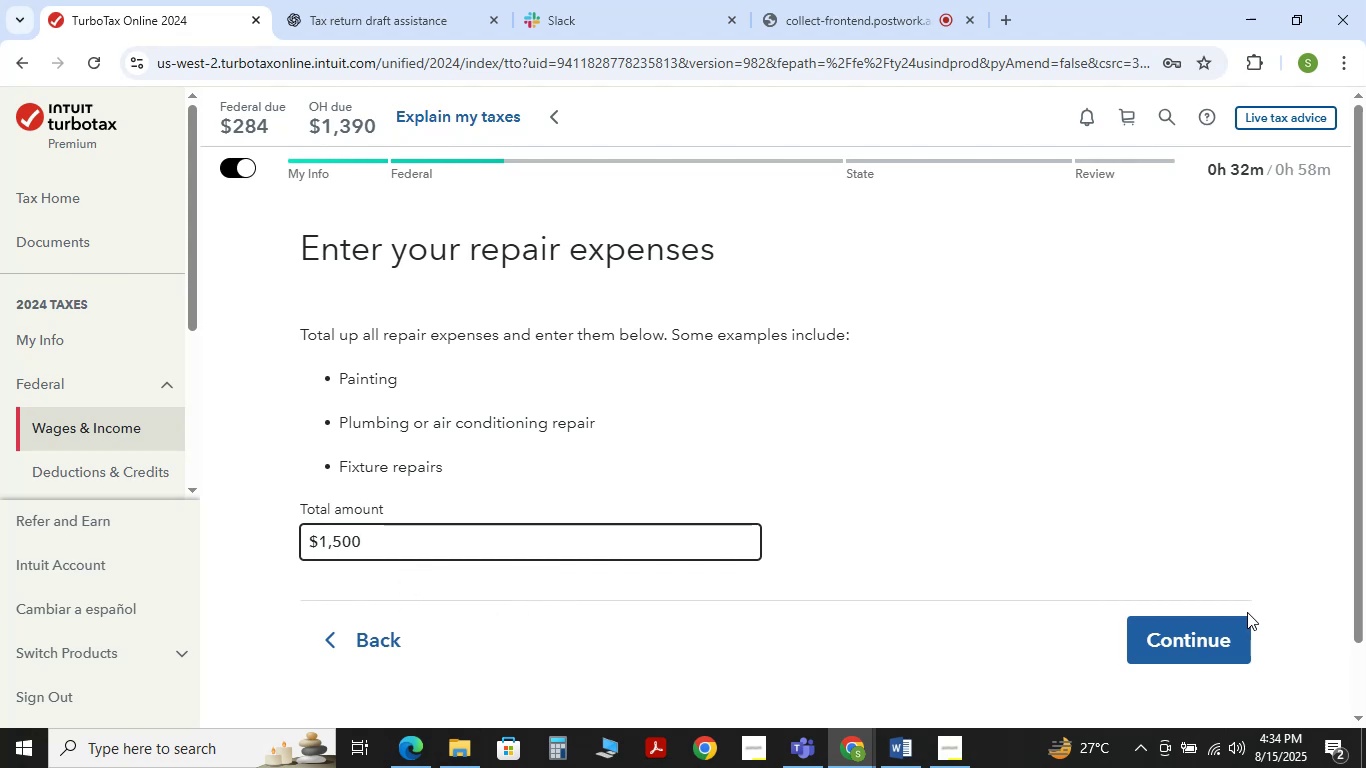 
left_click([1199, 631])
 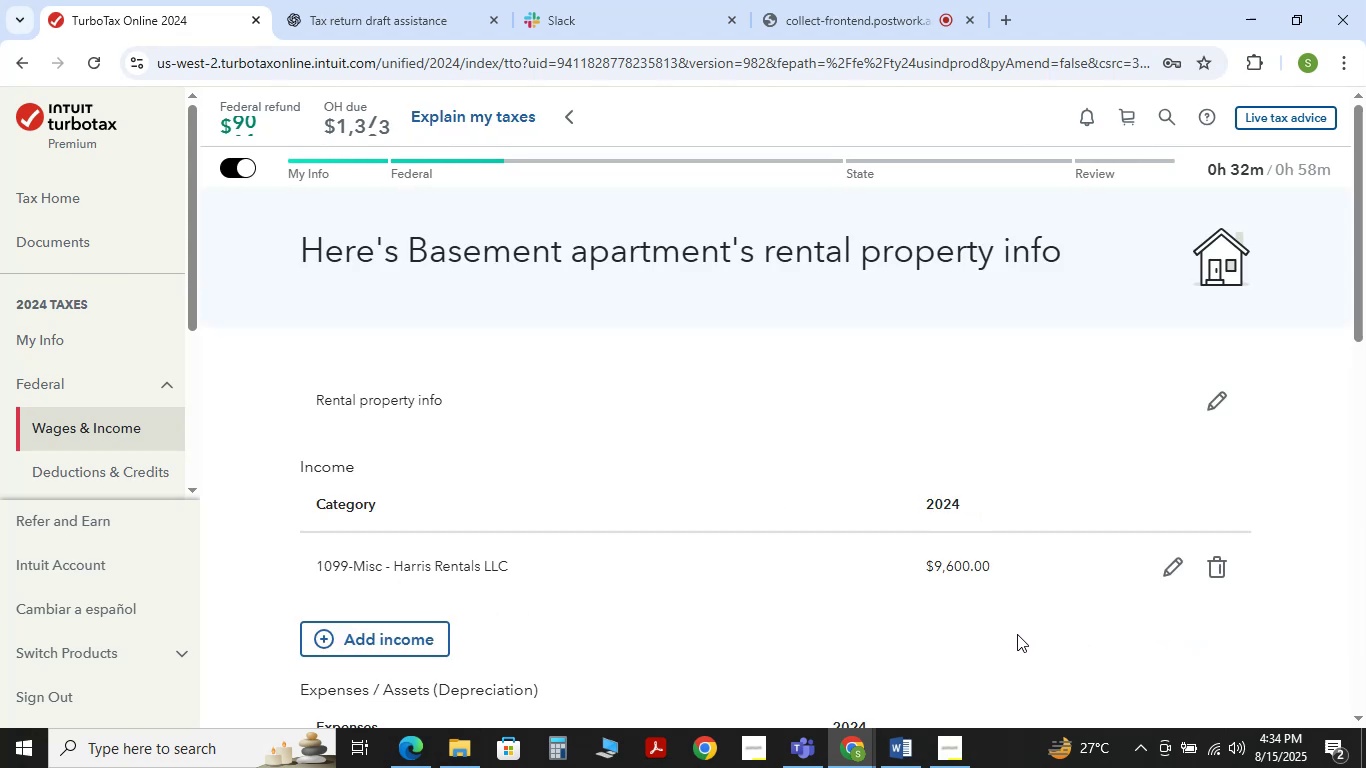 
scroll: coordinate [1017, 628], scroll_direction: down, amount: 3.0
 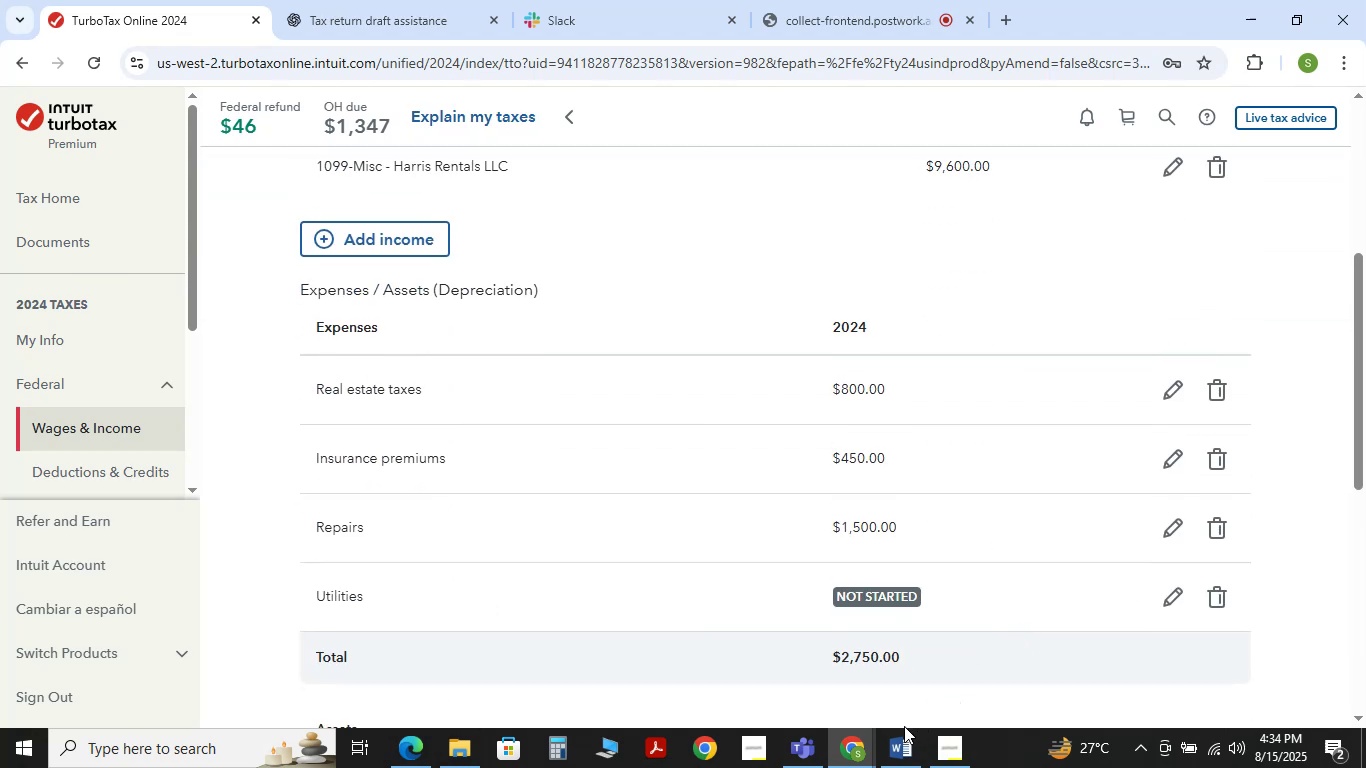 
left_click([897, 735])
 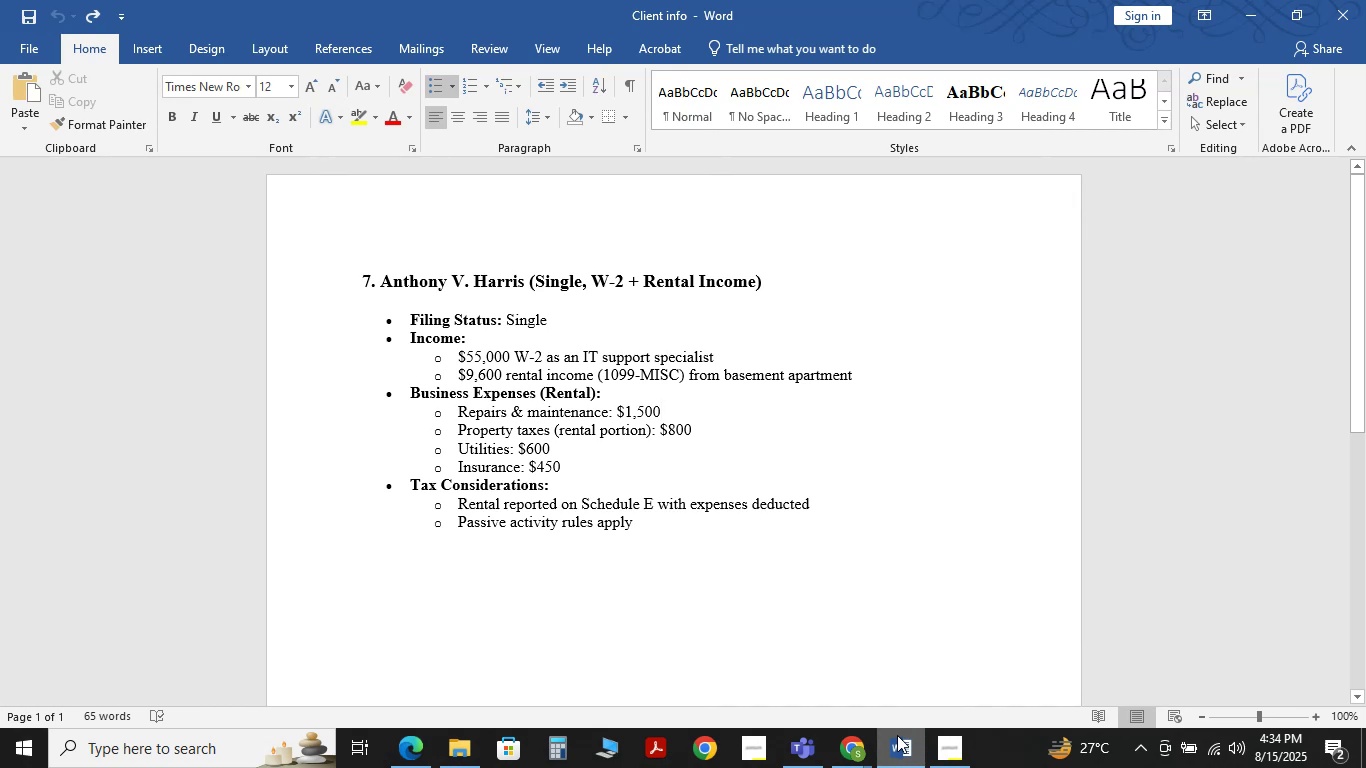 
wait(5.06)
 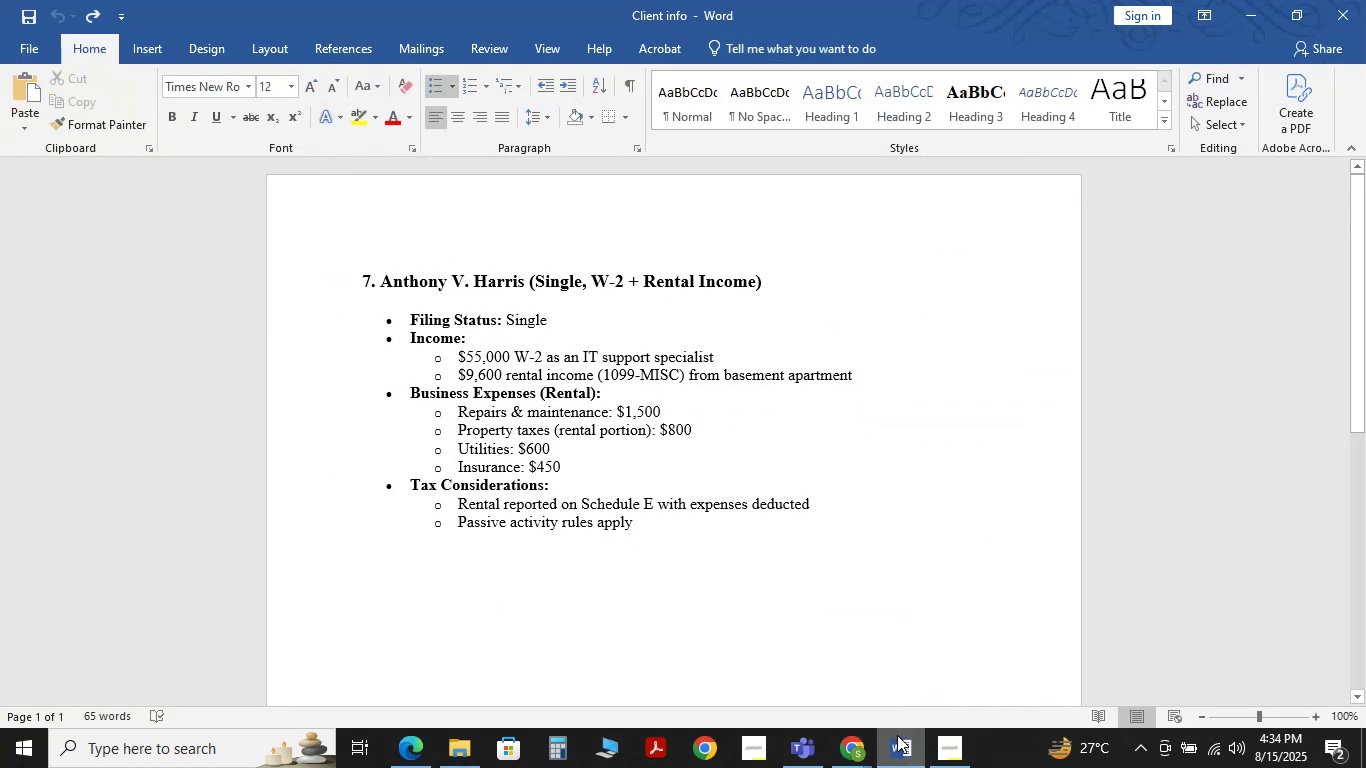 
double_click([897, 735])
 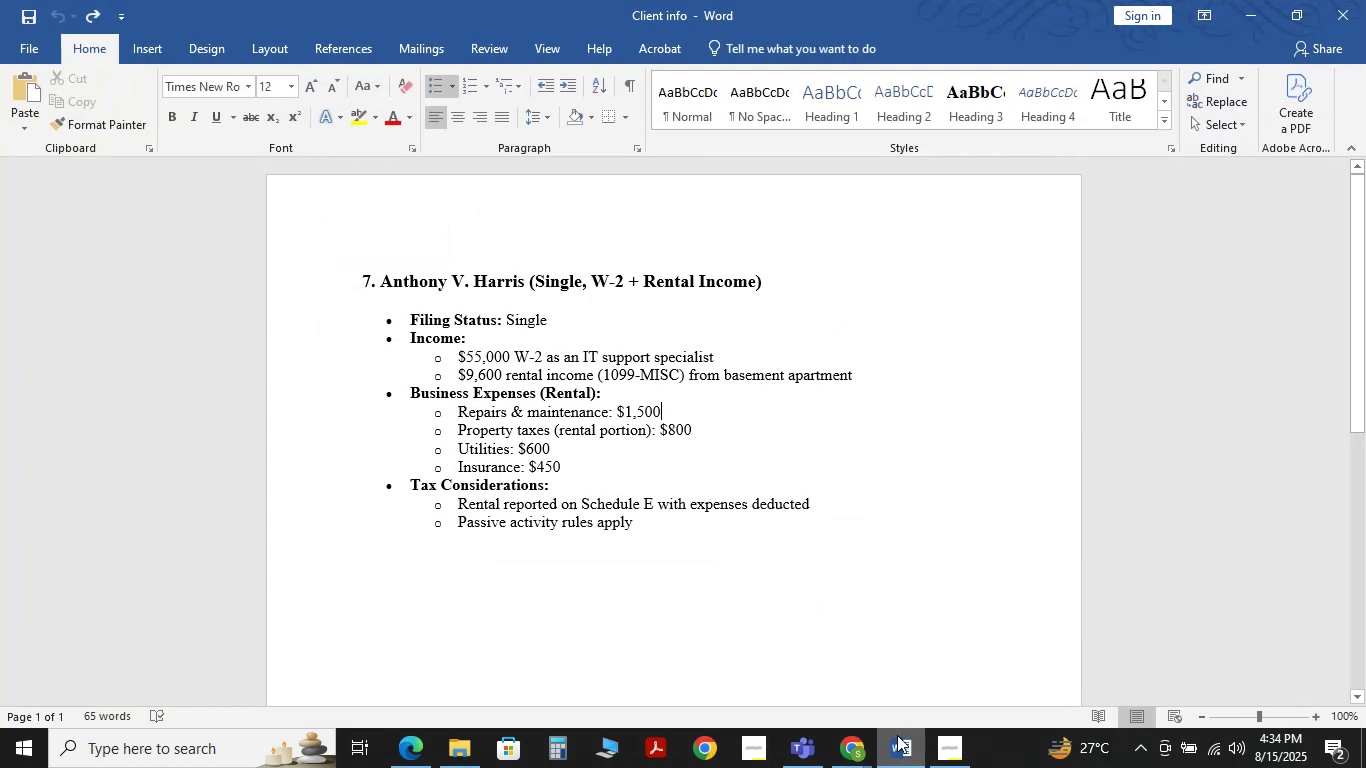 
left_click([897, 735])
 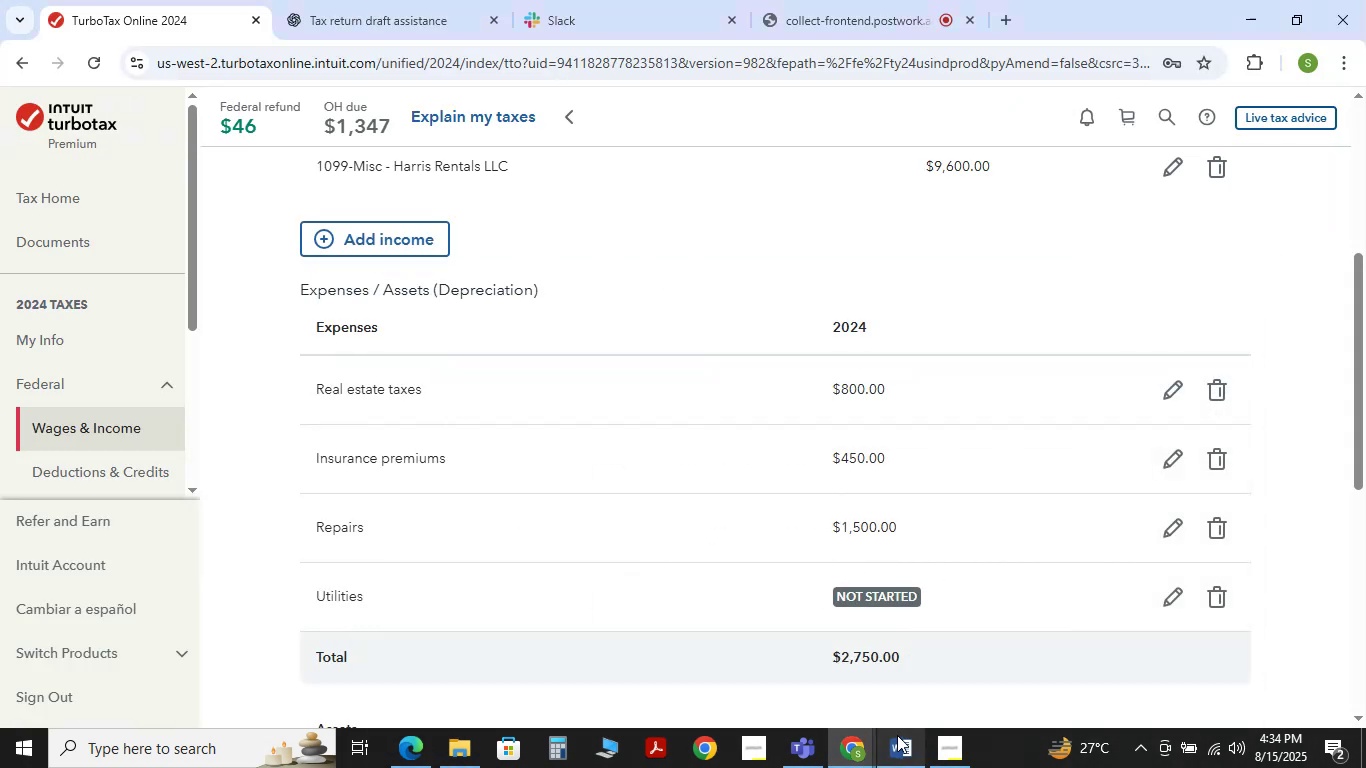 
left_click([897, 735])
 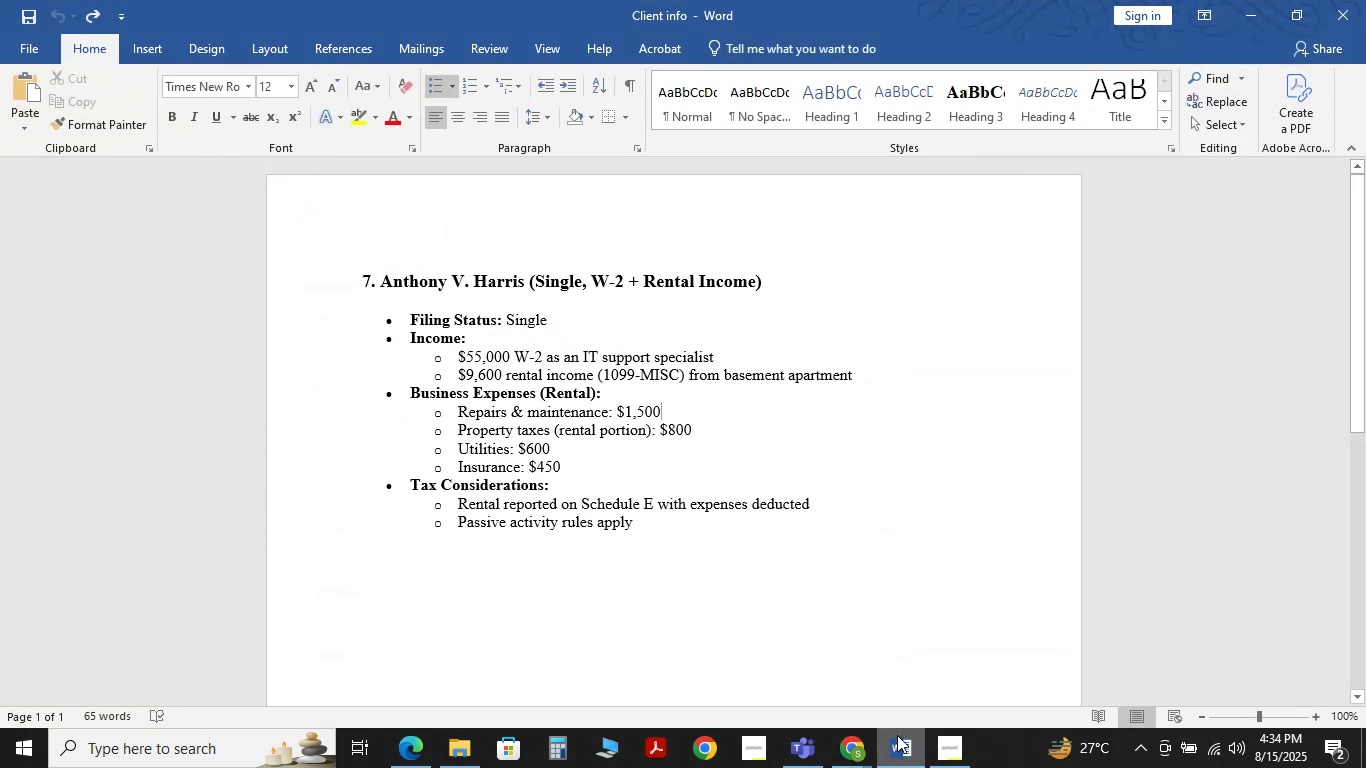 
left_click([897, 735])
 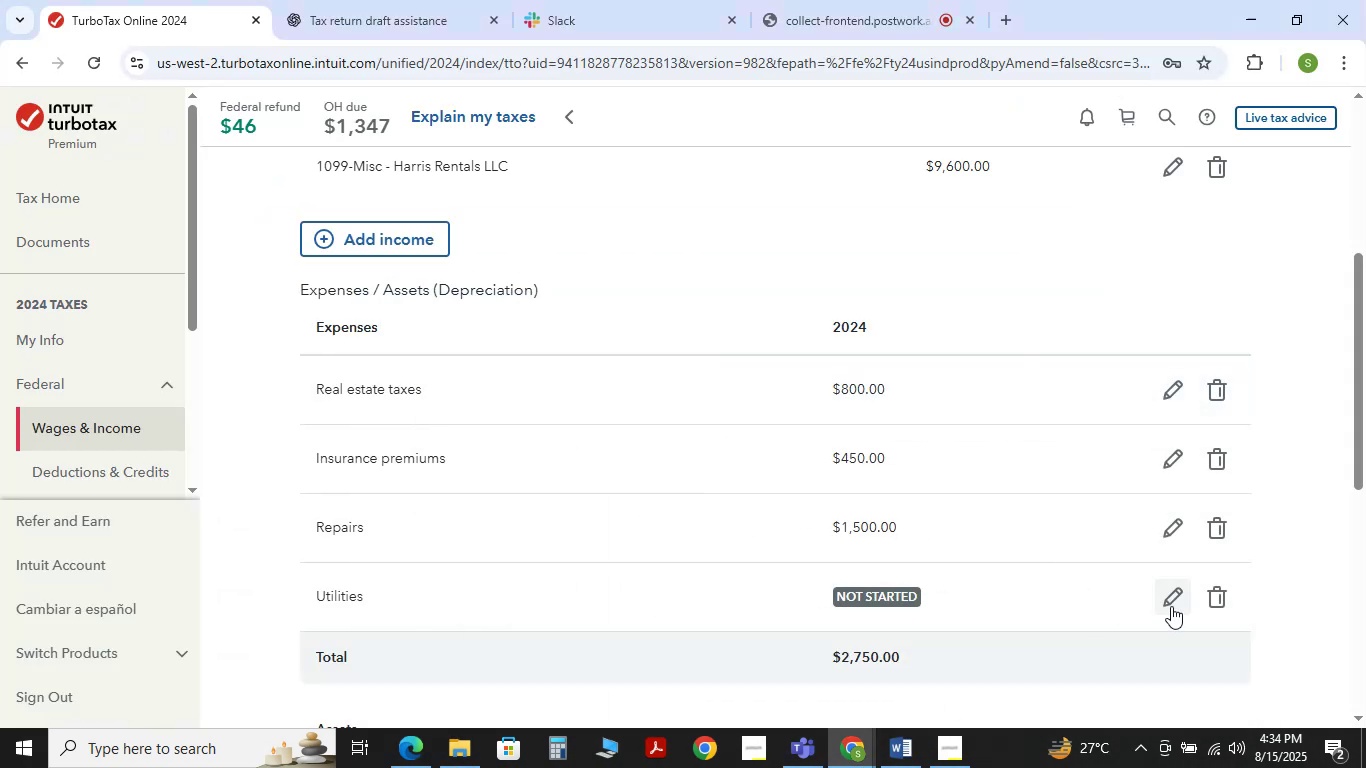 
left_click([1170, 596])
 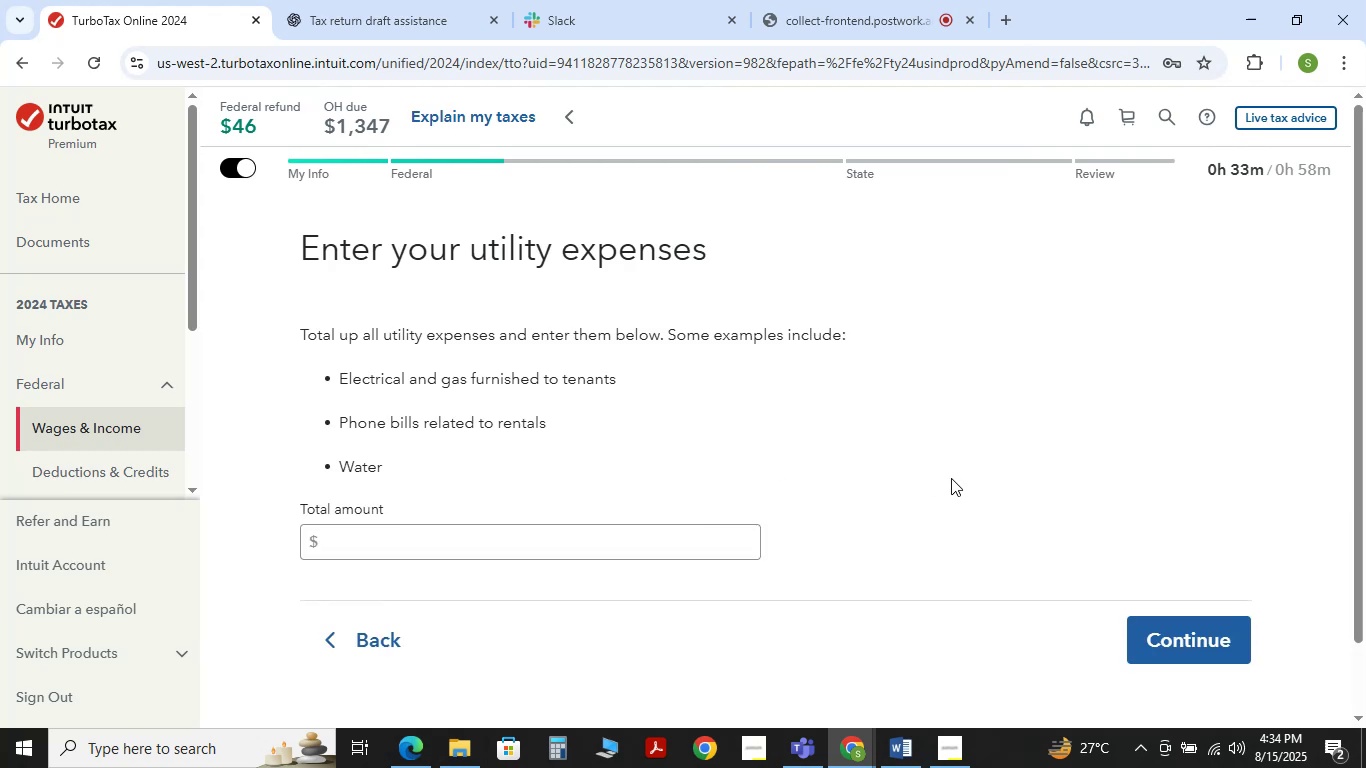 
left_click([679, 543])
 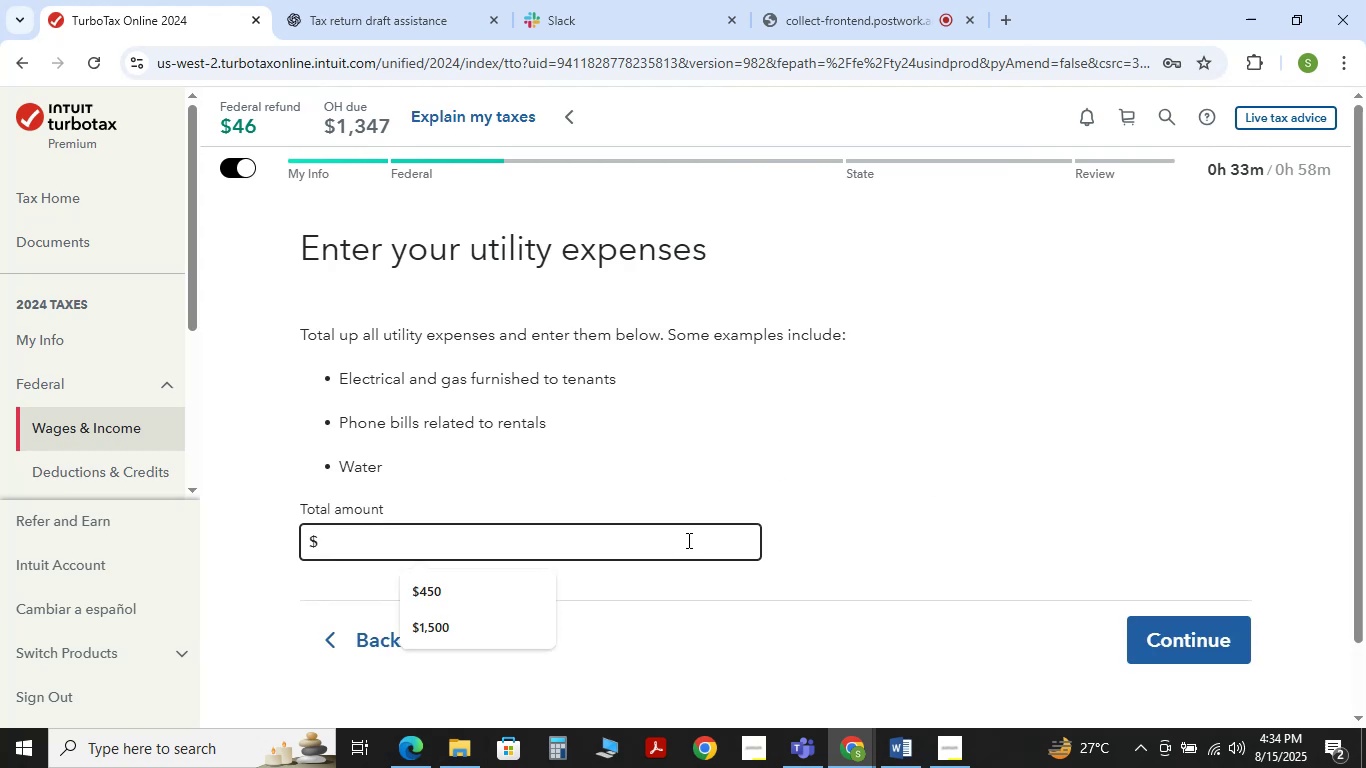 
key(Numpad6)
 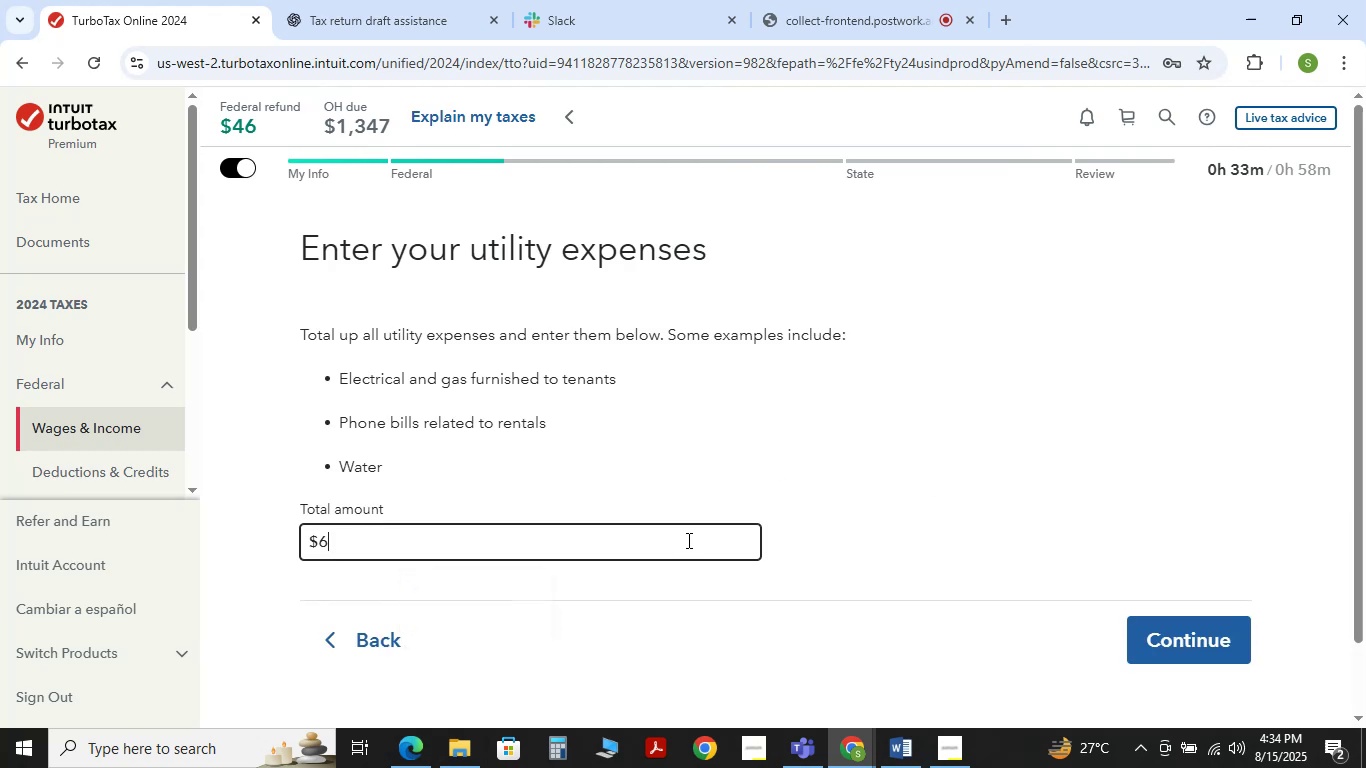 
key(Numpad0)
 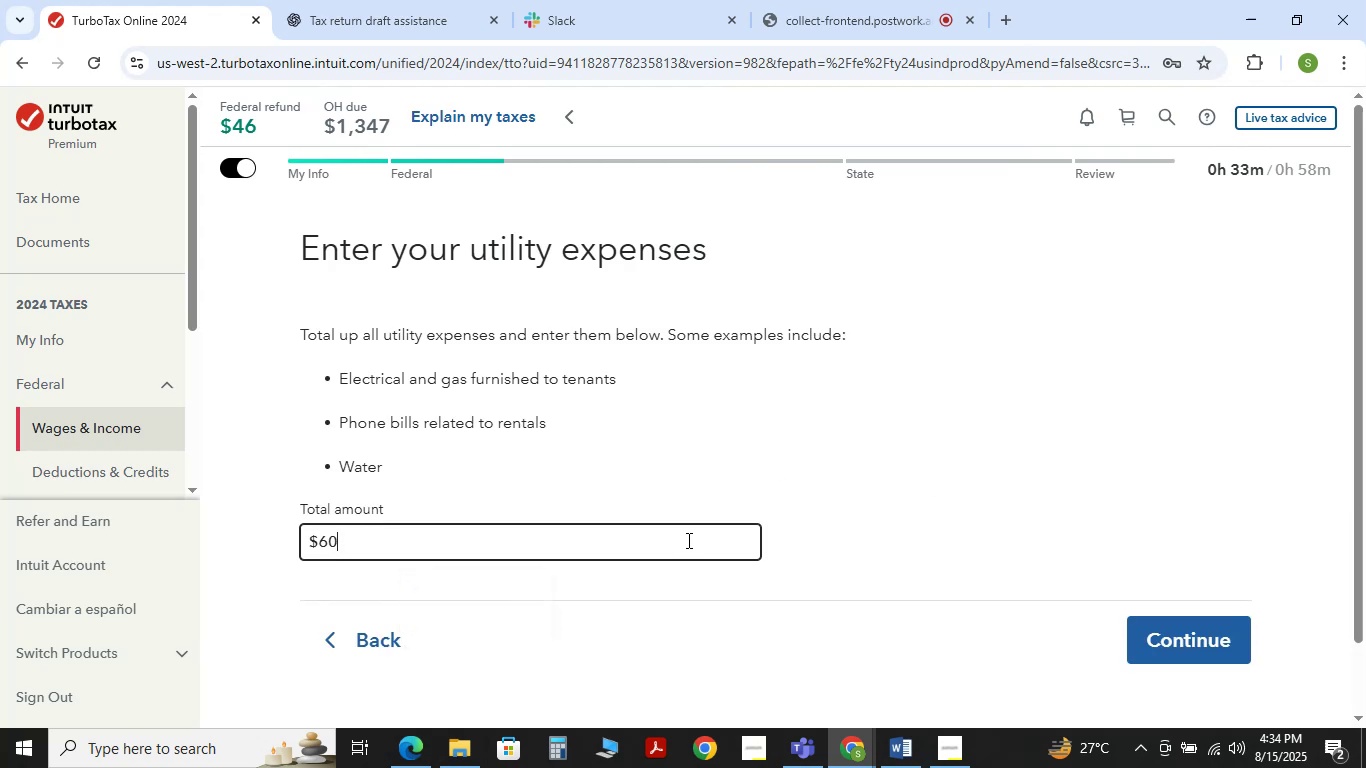 
key(Numpad0)
 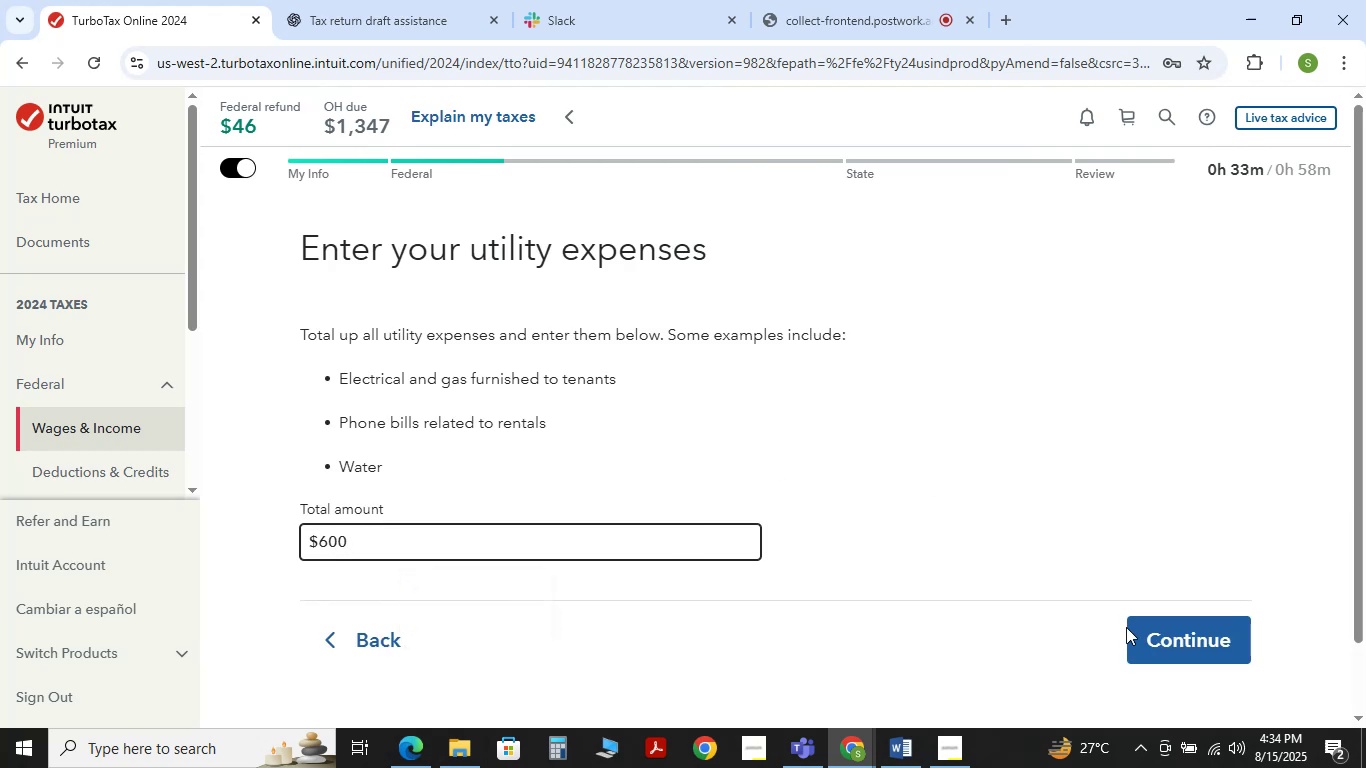 
left_click([1126, 627])
 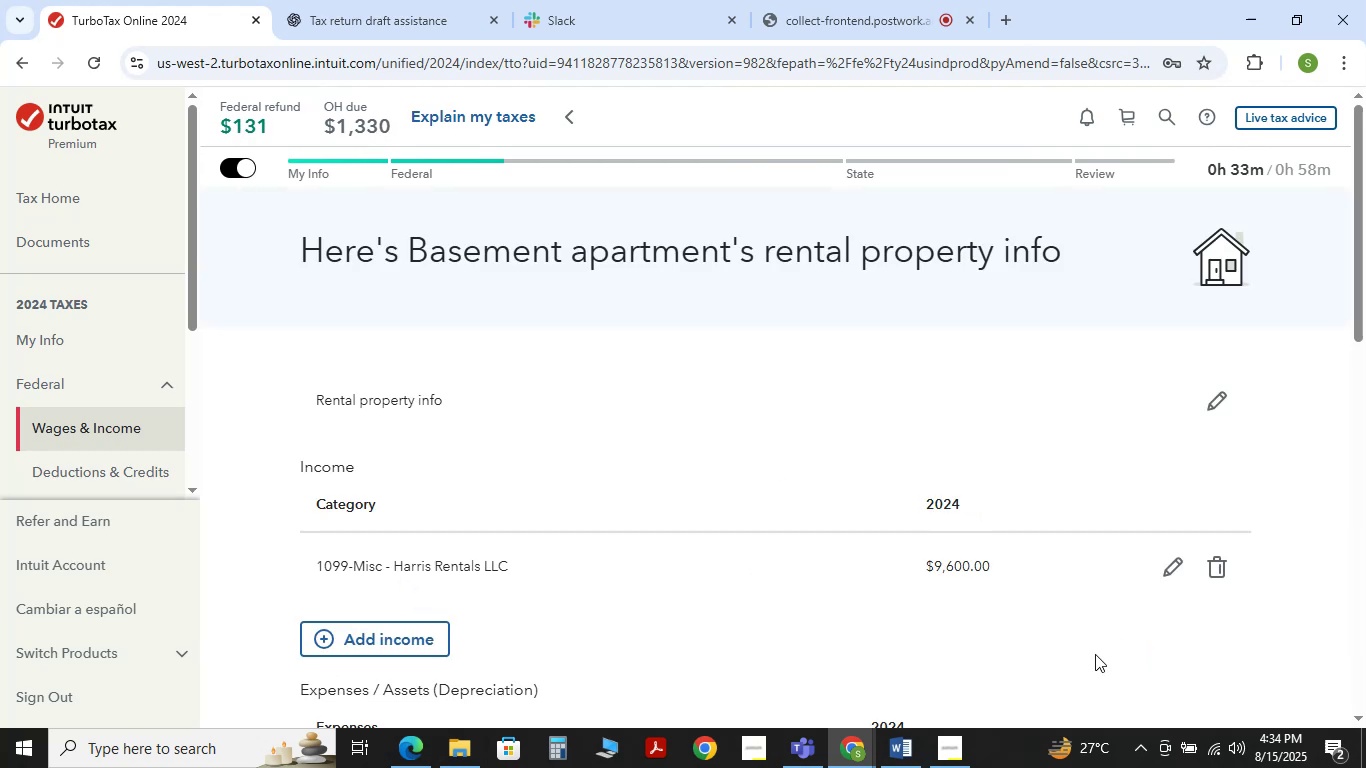 
scroll: coordinate [997, 603], scroll_direction: down, amount: 1.0
 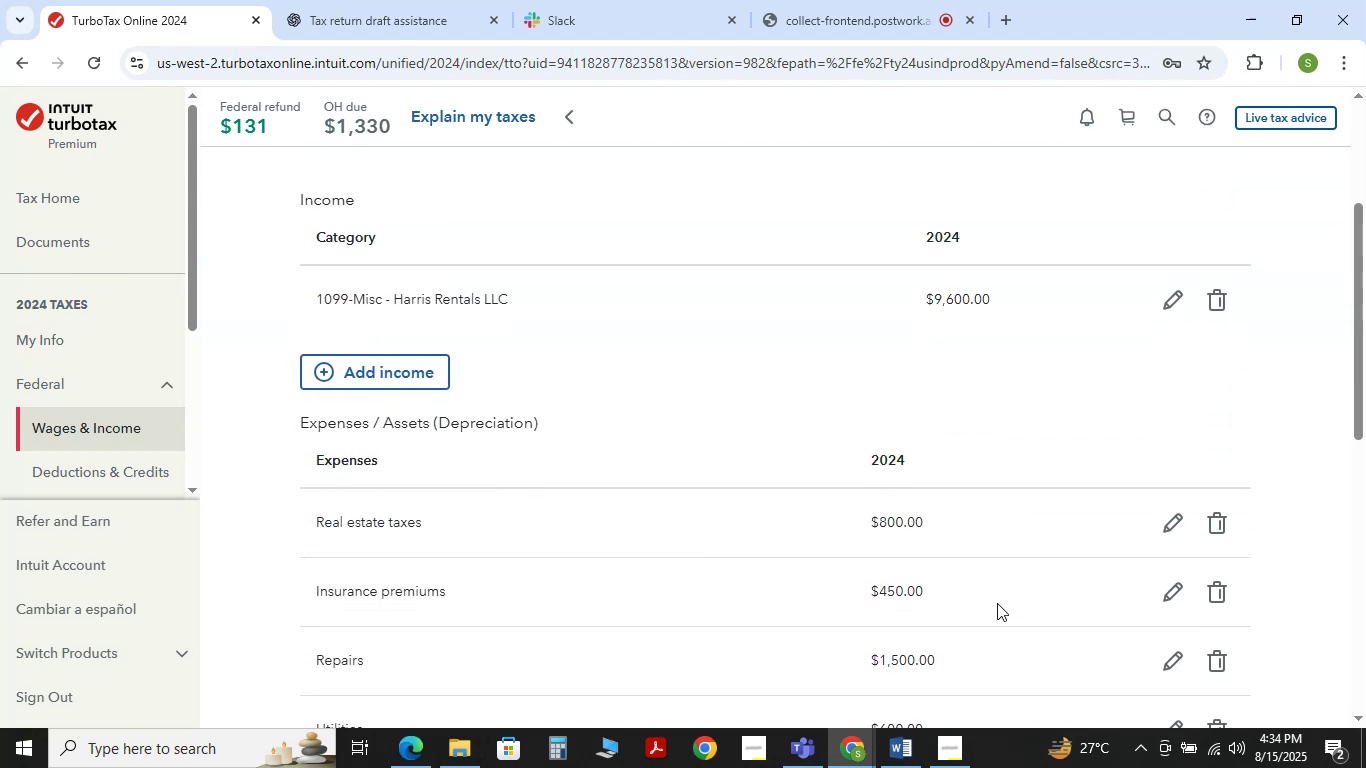 
scroll: coordinate [997, 605], scroll_direction: up, amount: 2.0
 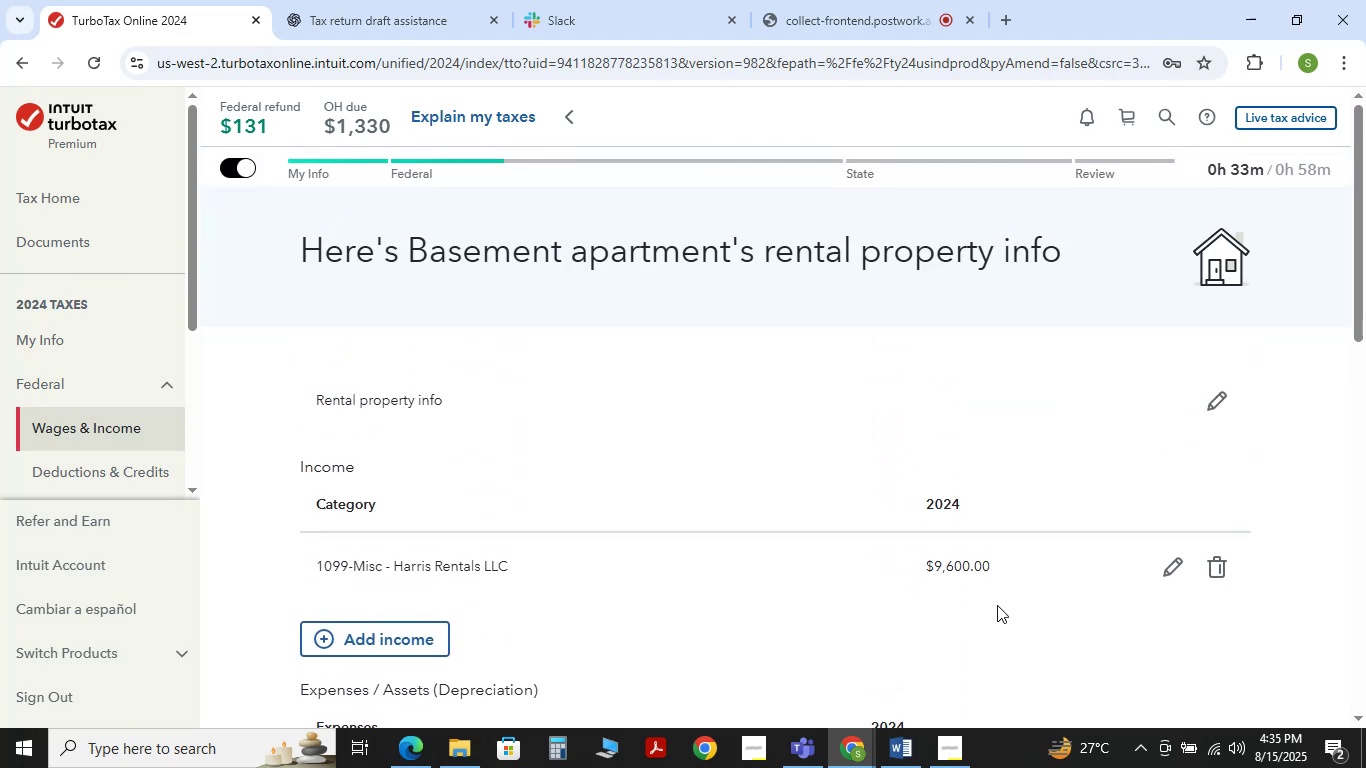 
scroll: coordinate [997, 605], scroll_direction: down, amount: 5.0
 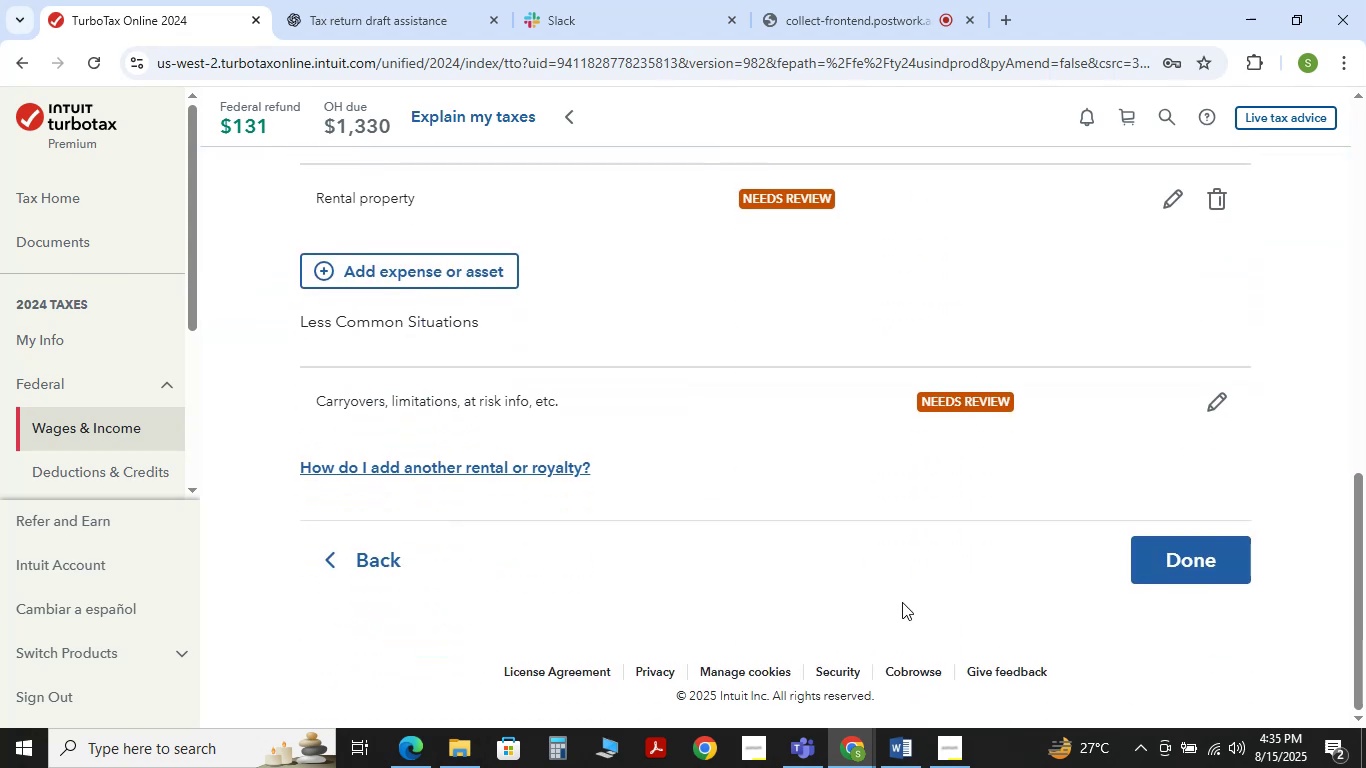 
scroll: coordinate [855, 581], scroll_direction: up, amount: 2.0
 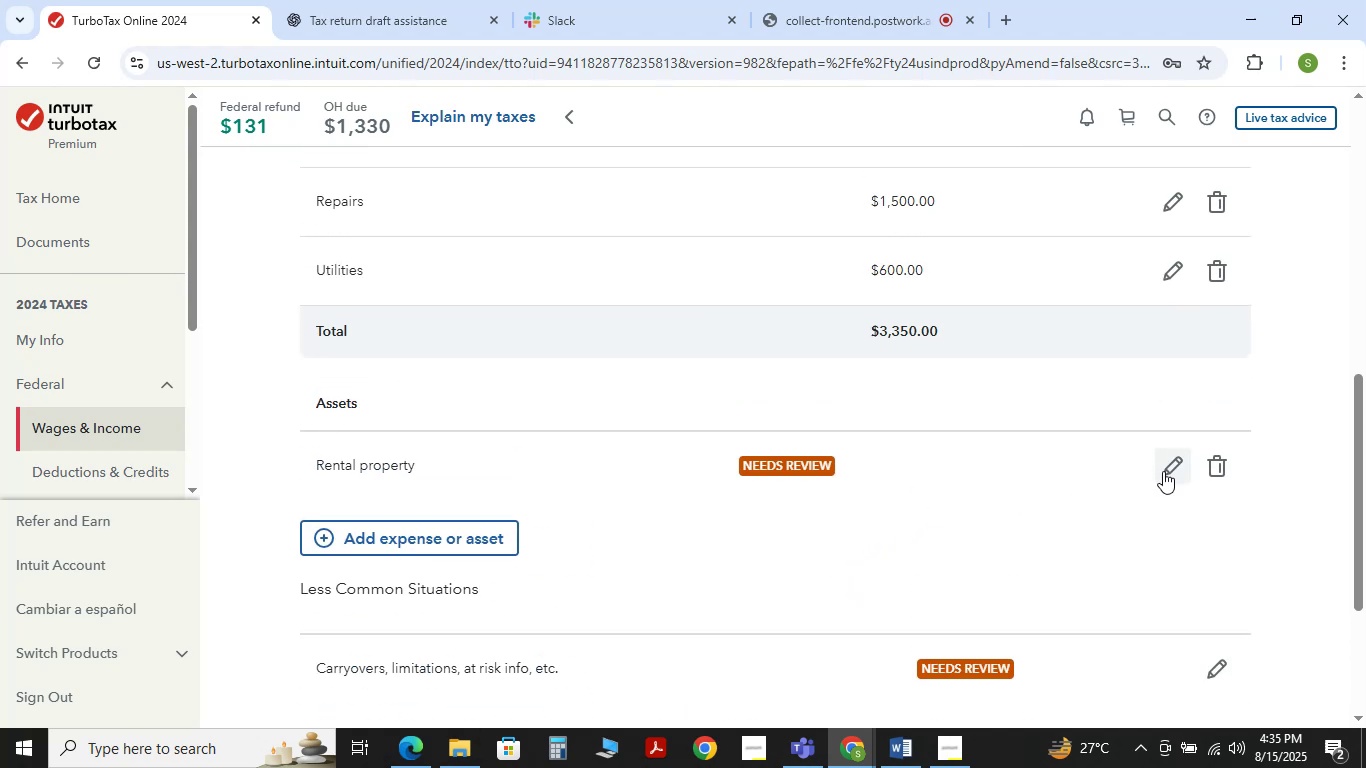 
left_click([1172, 472])
 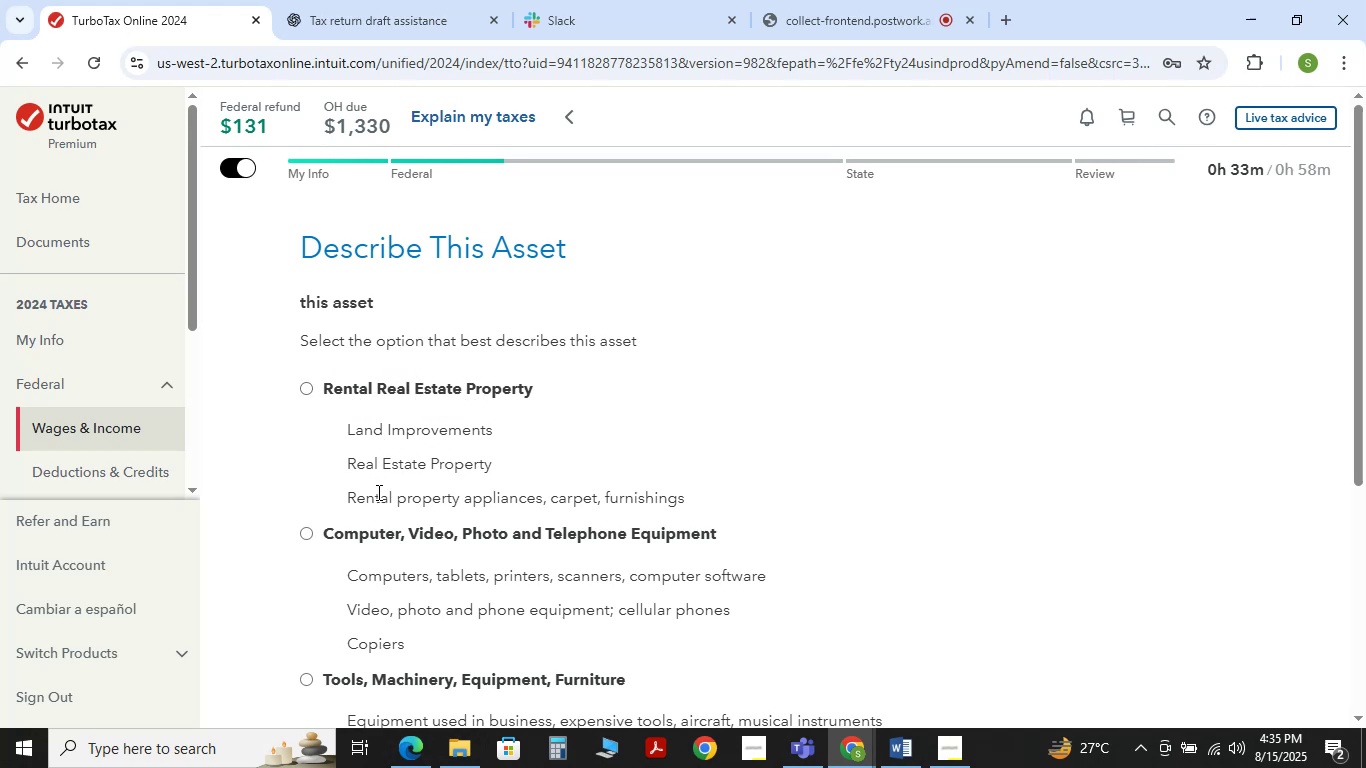 
wait(26.23)
 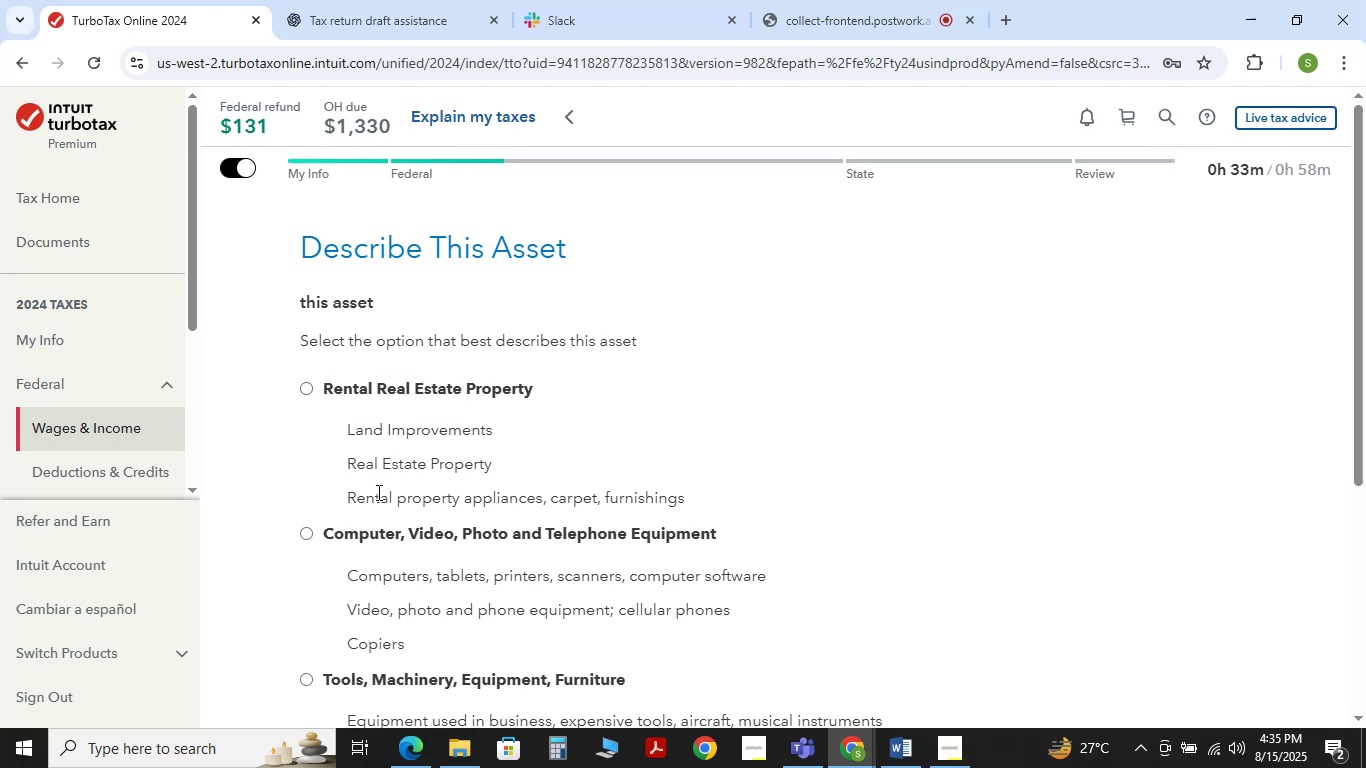 
left_click([306, 390])
 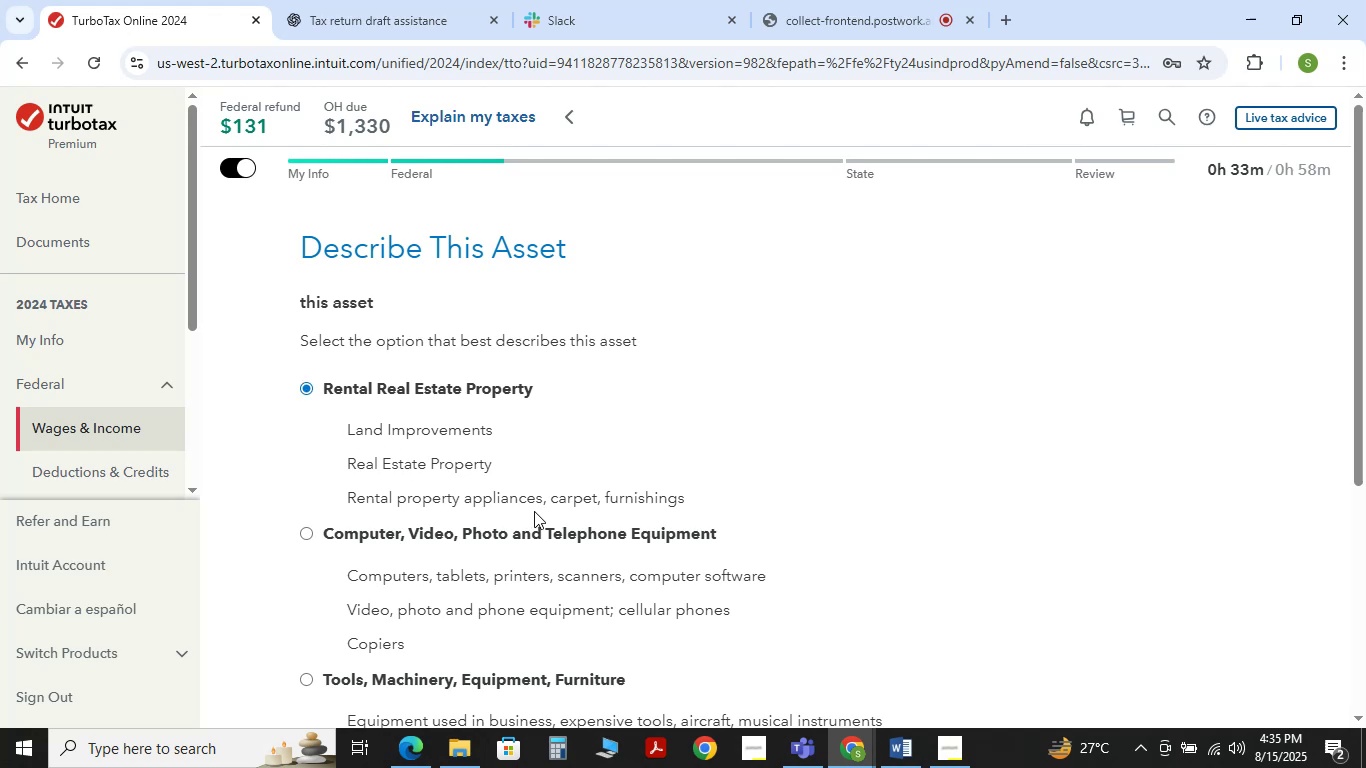 
scroll: coordinate [534, 511], scroll_direction: down, amount: 1.0
 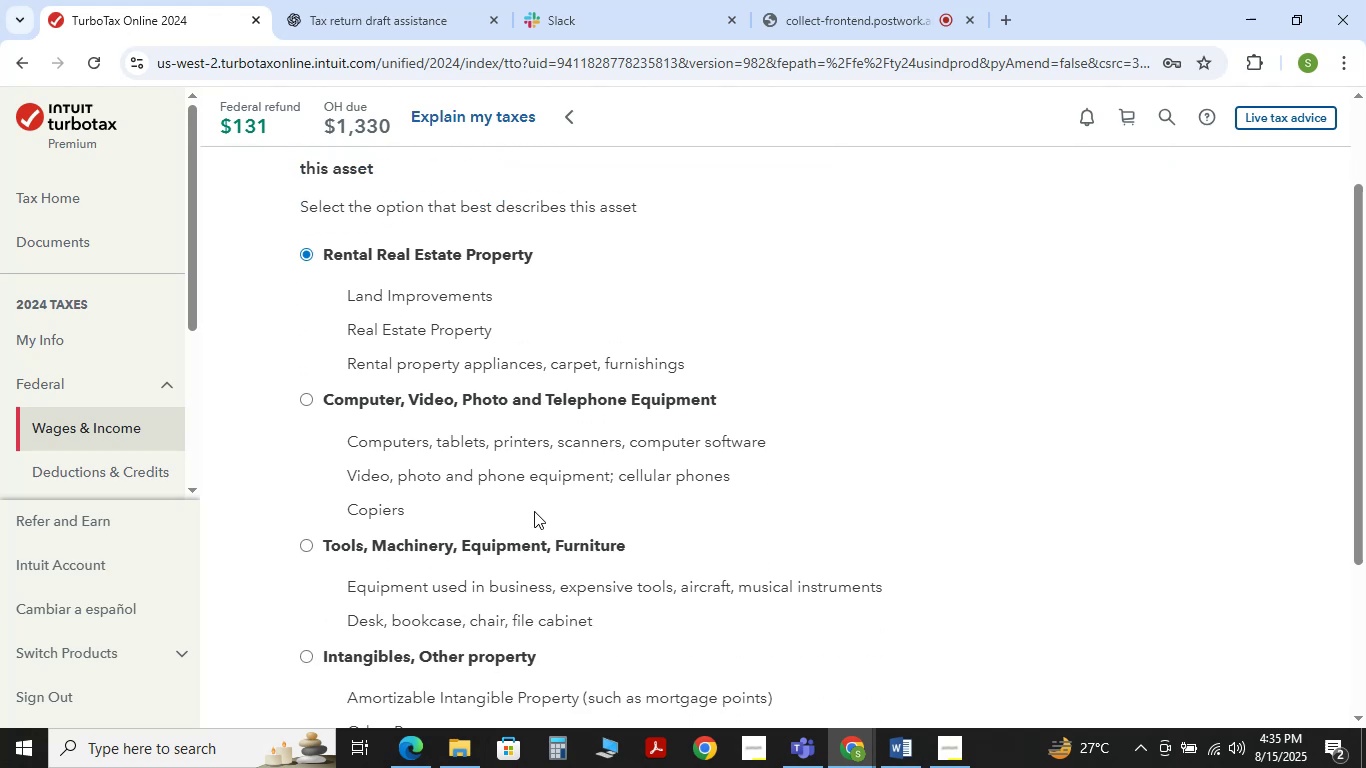 
scroll: coordinate [534, 511], scroll_direction: up, amount: 1.0
 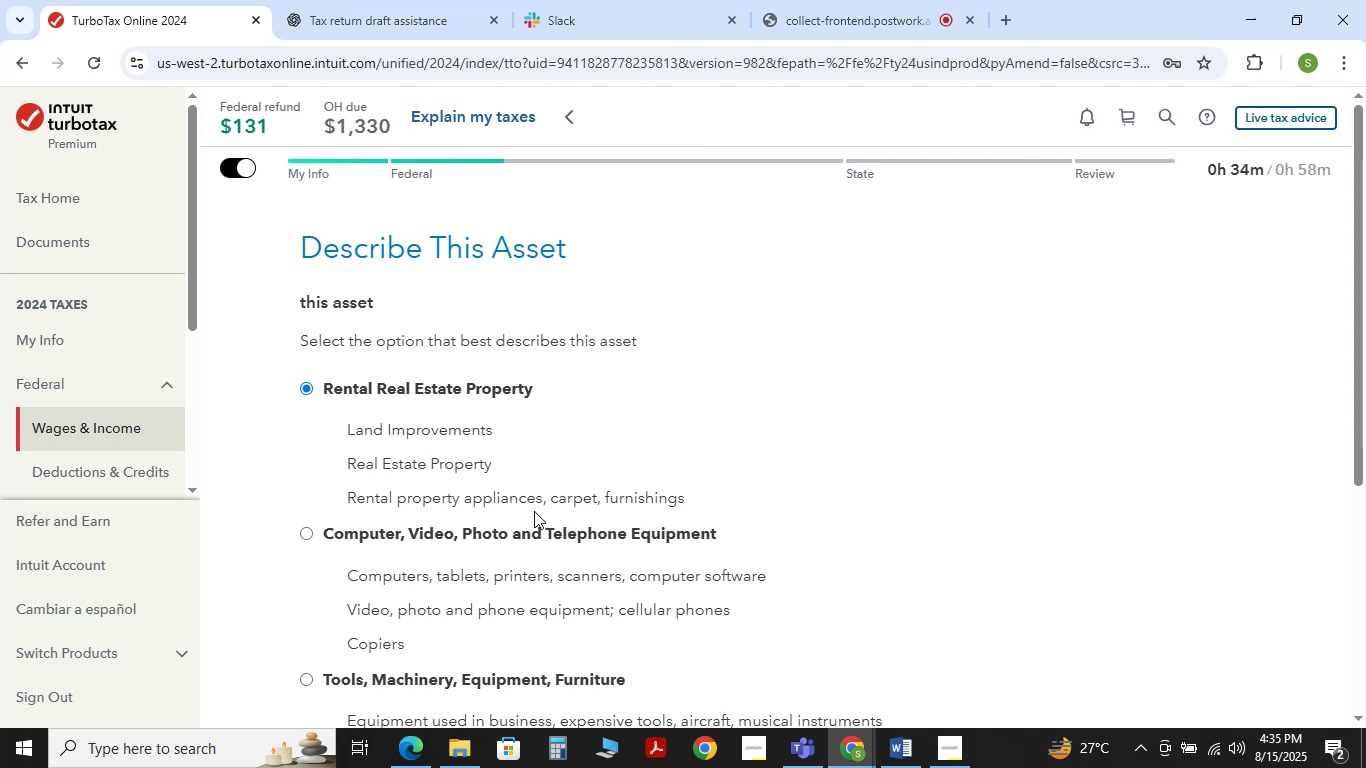 
wait(7.61)
 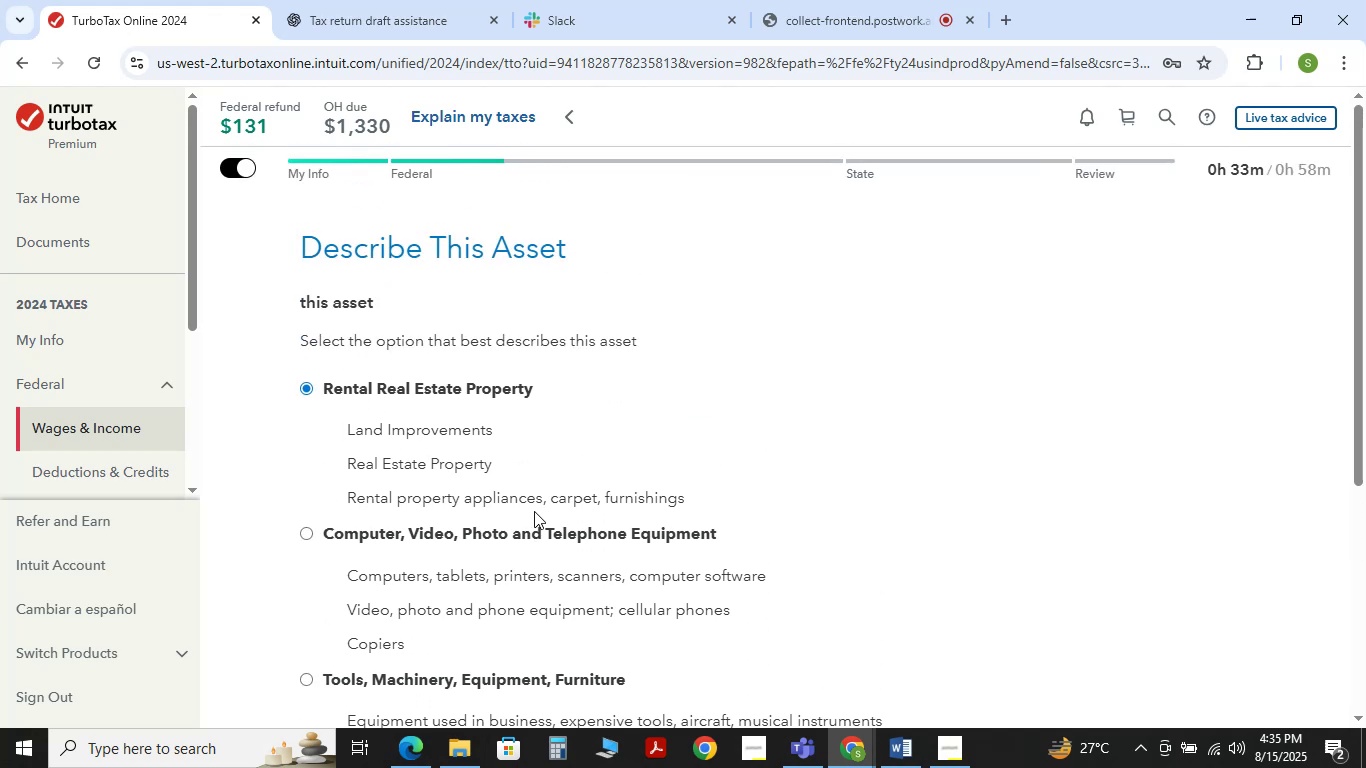 
scroll: coordinate [534, 511], scroll_direction: down, amount: 2.0
 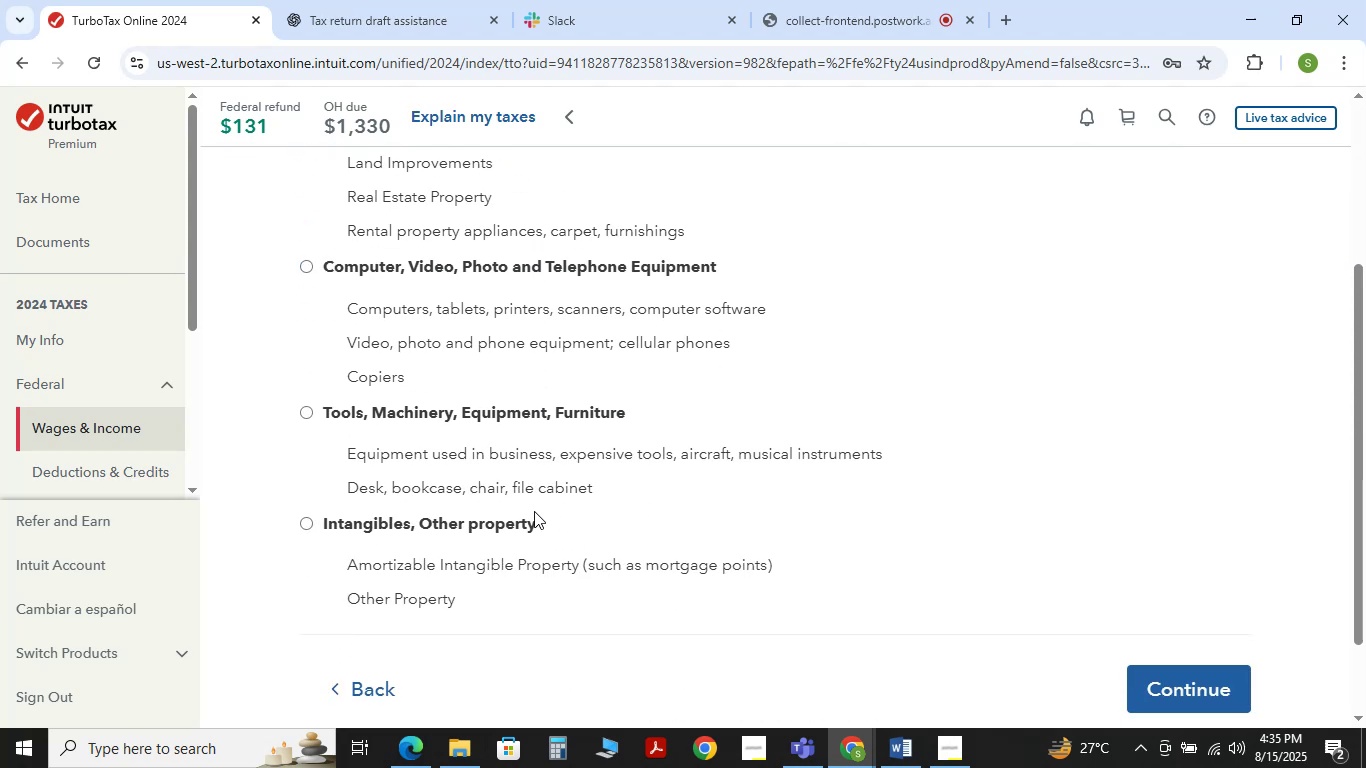 
scroll: coordinate [534, 511], scroll_direction: up, amount: 1.0
 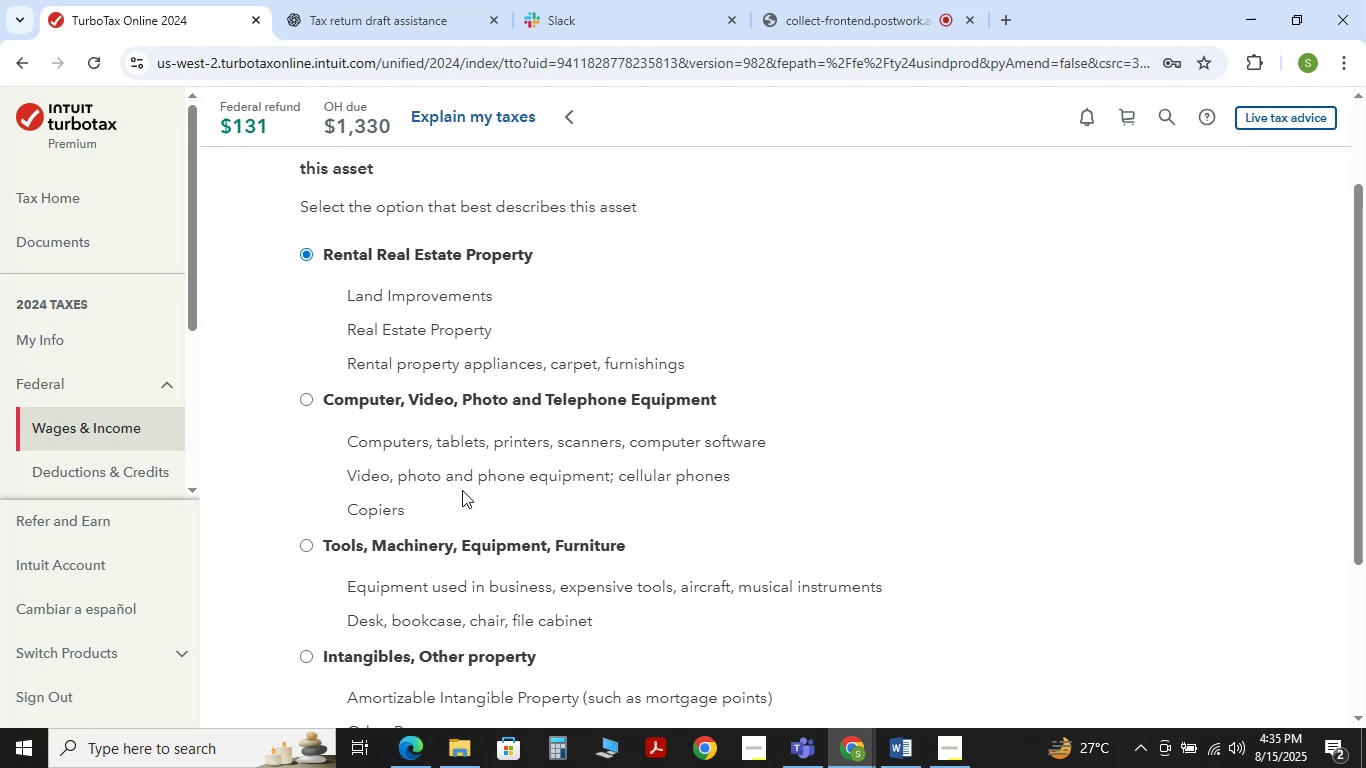 
wait(11.3)
 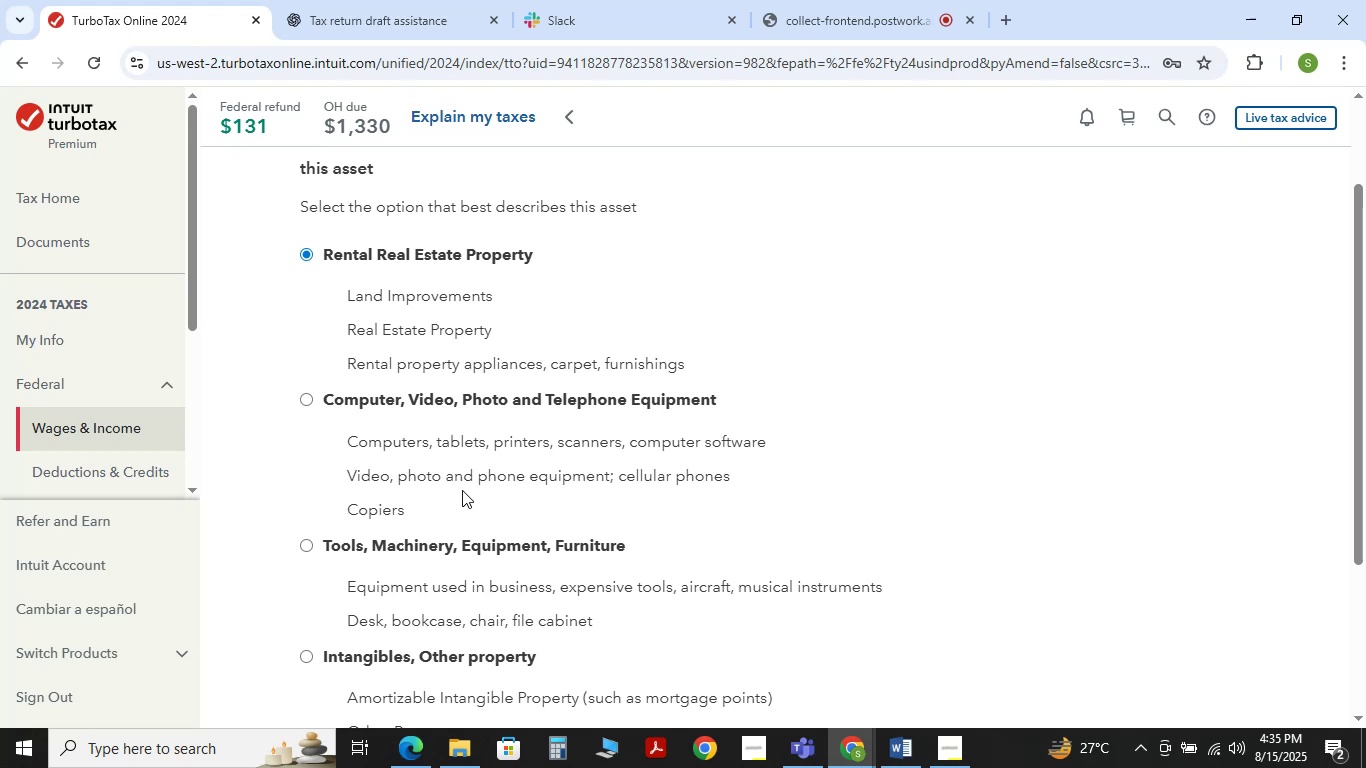 
scroll: coordinate [474, 522], scroll_direction: down, amount: 1.0
 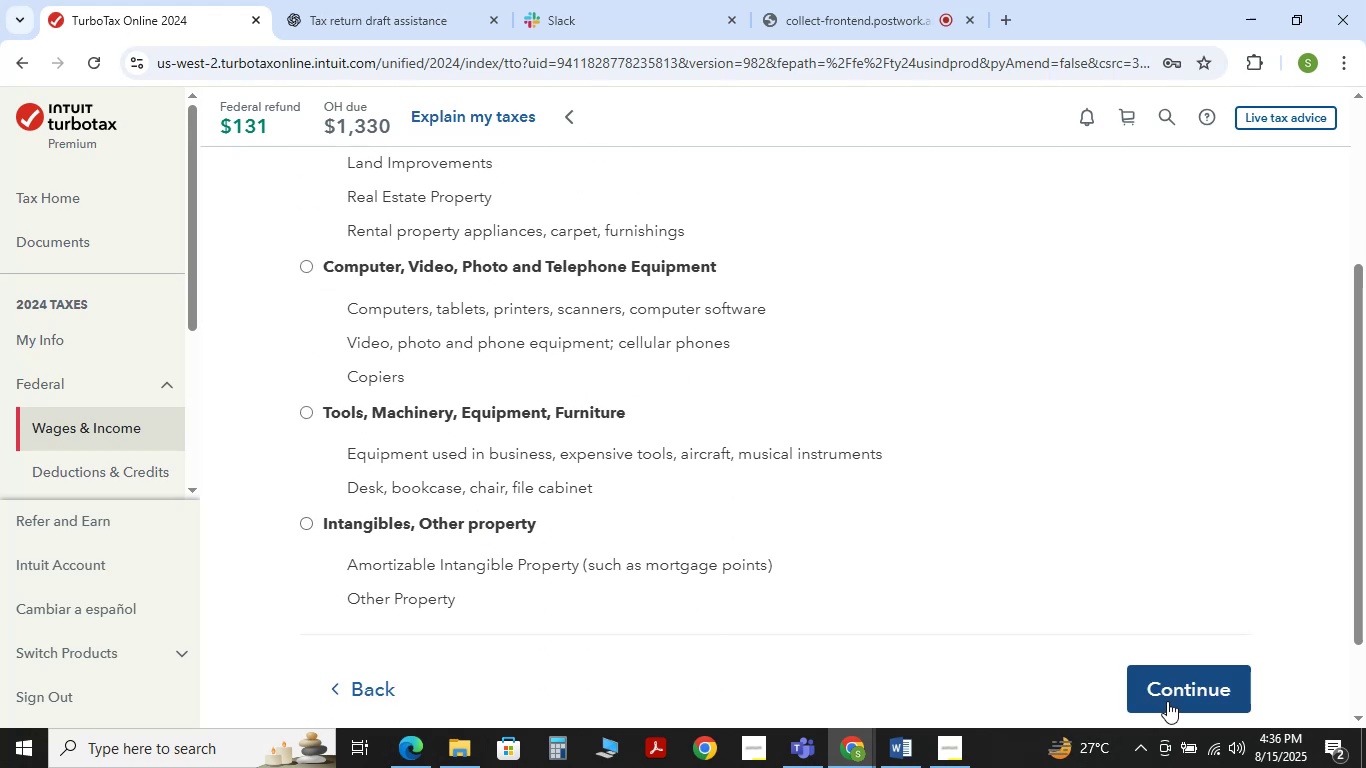 
left_click([1186, 701])
 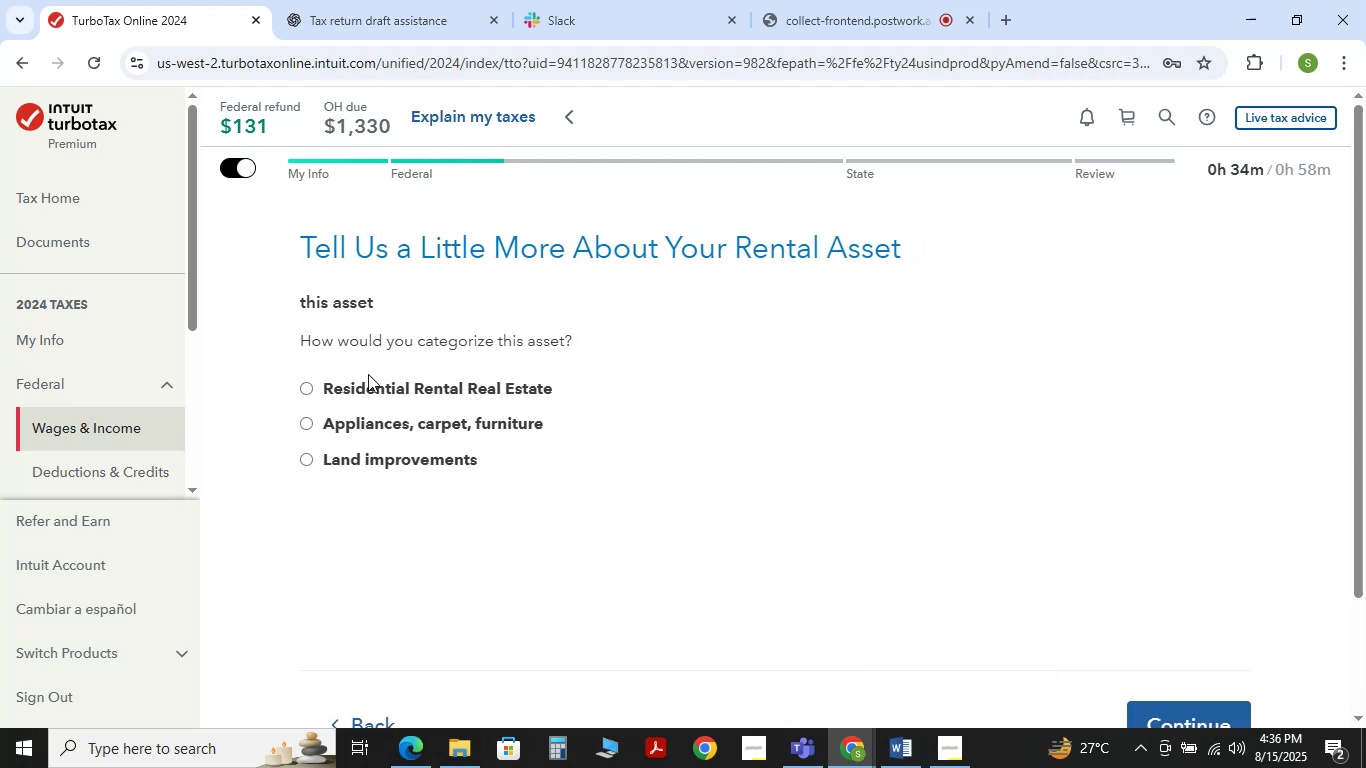 
wait(10.66)
 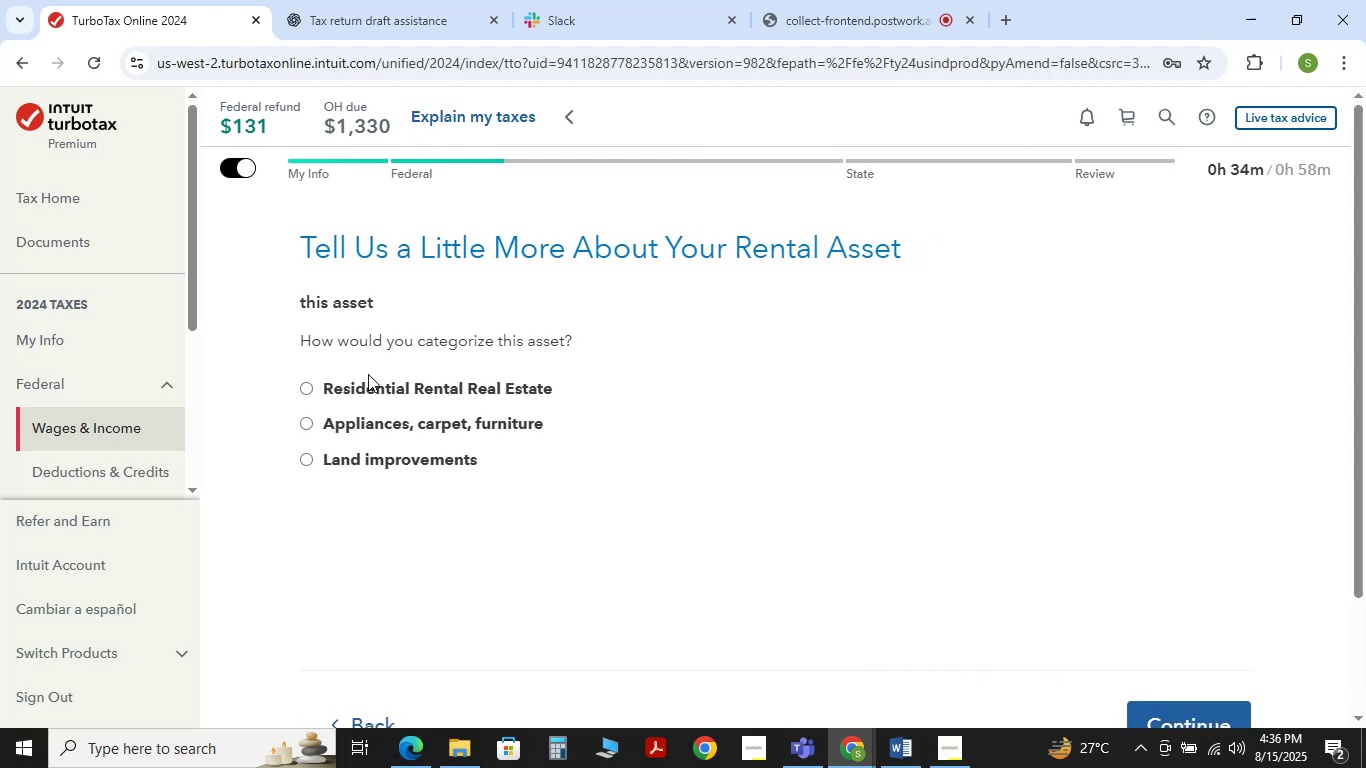 
left_click([303, 422])
 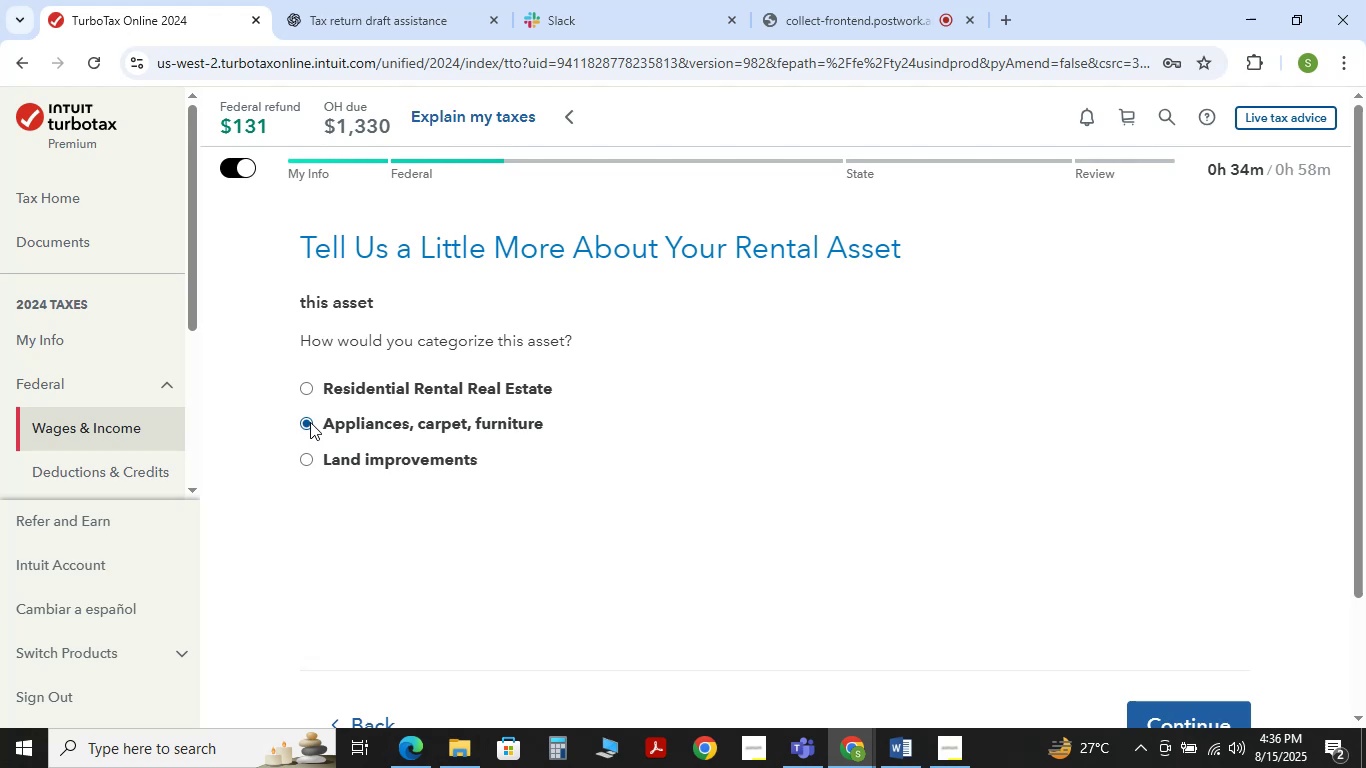 
wait(8.61)
 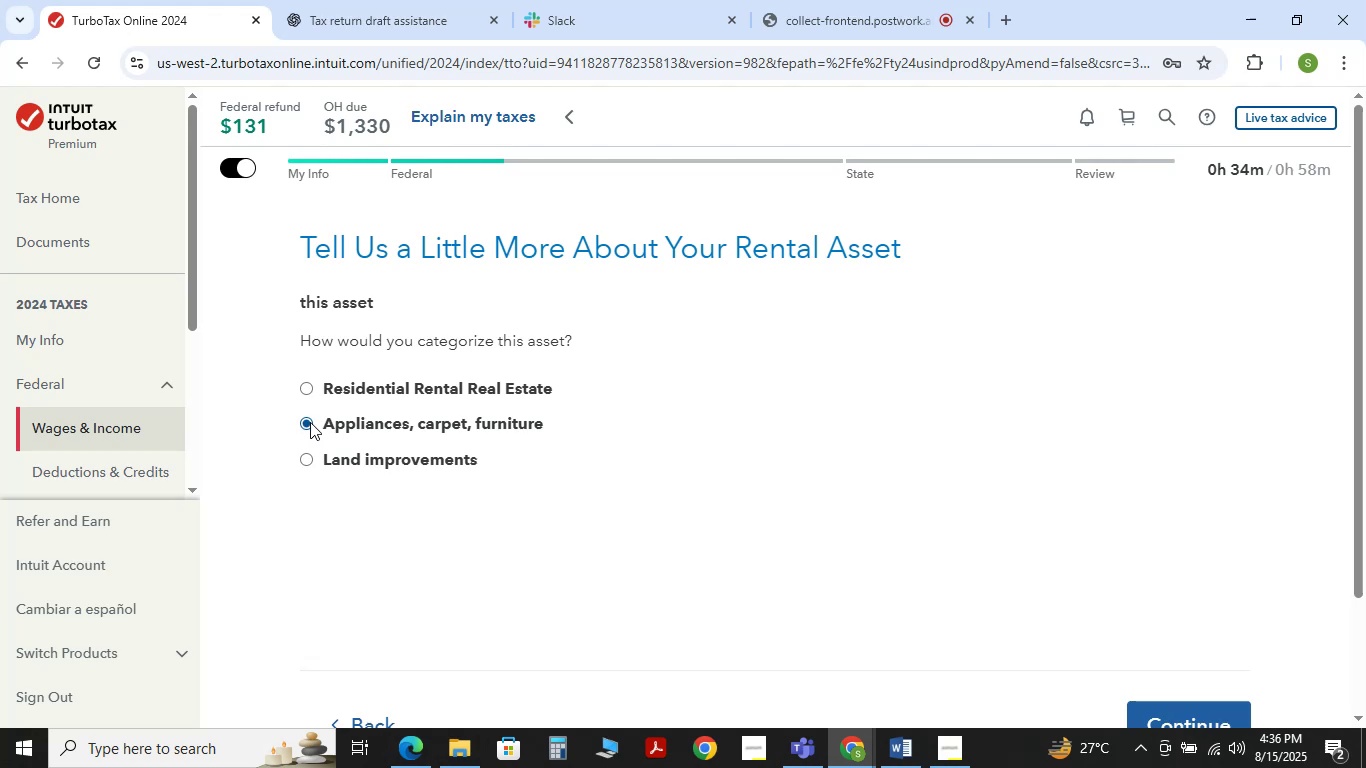 
scroll: coordinate [1231, 478], scroll_direction: down, amount: 1.0
 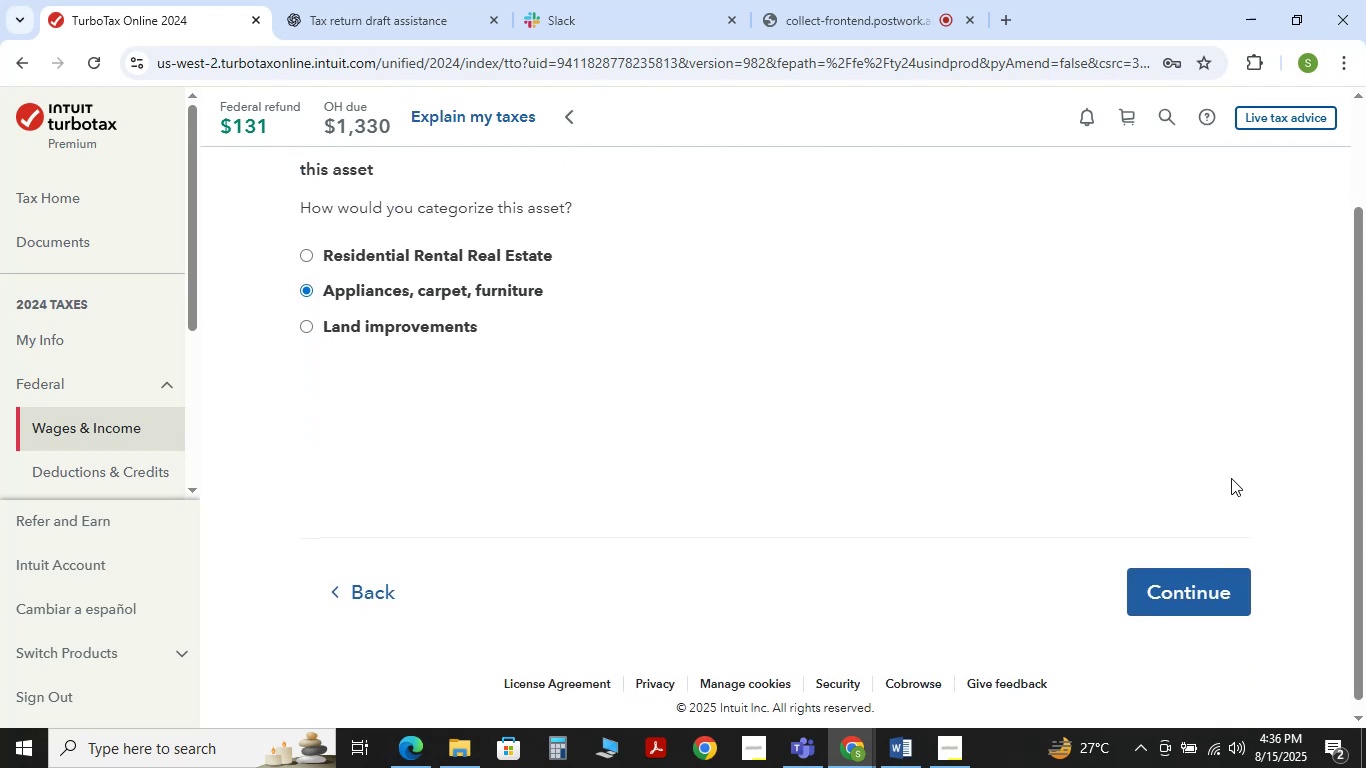 
scroll: coordinate [1231, 478], scroll_direction: up, amount: 1.0
 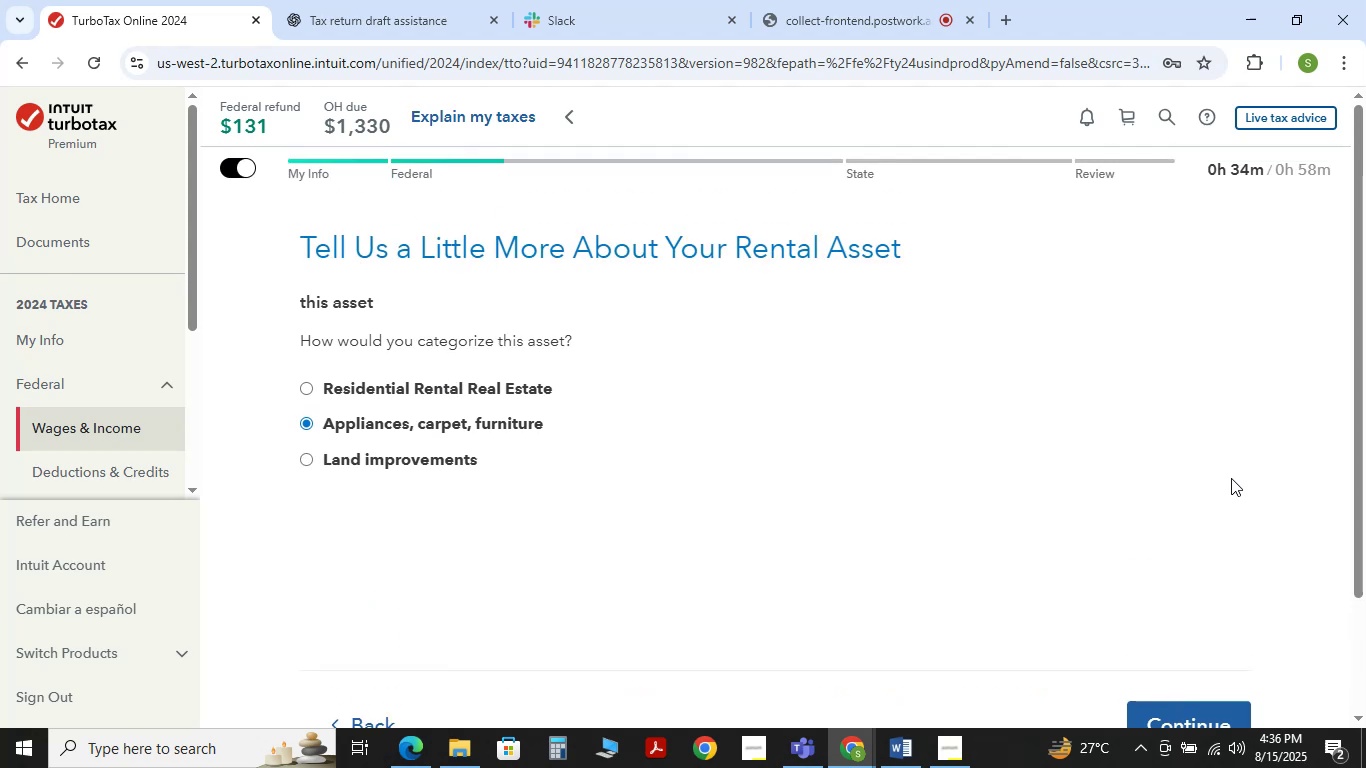 
scroll: coordinate [1231, 478], scroll_direction: down, amount: 1.0
 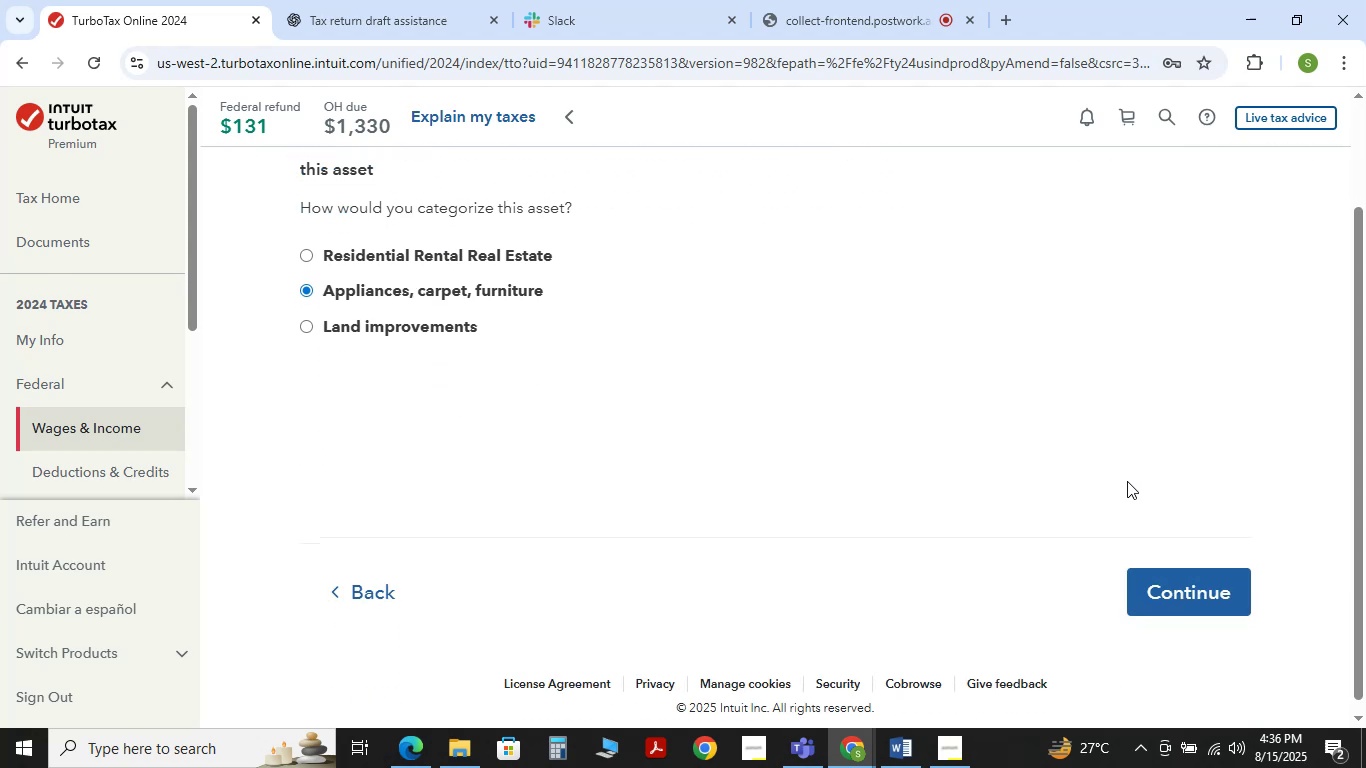 
scroll: coordinate [1085, 496], scroll_direction: none, amount: 0.0
 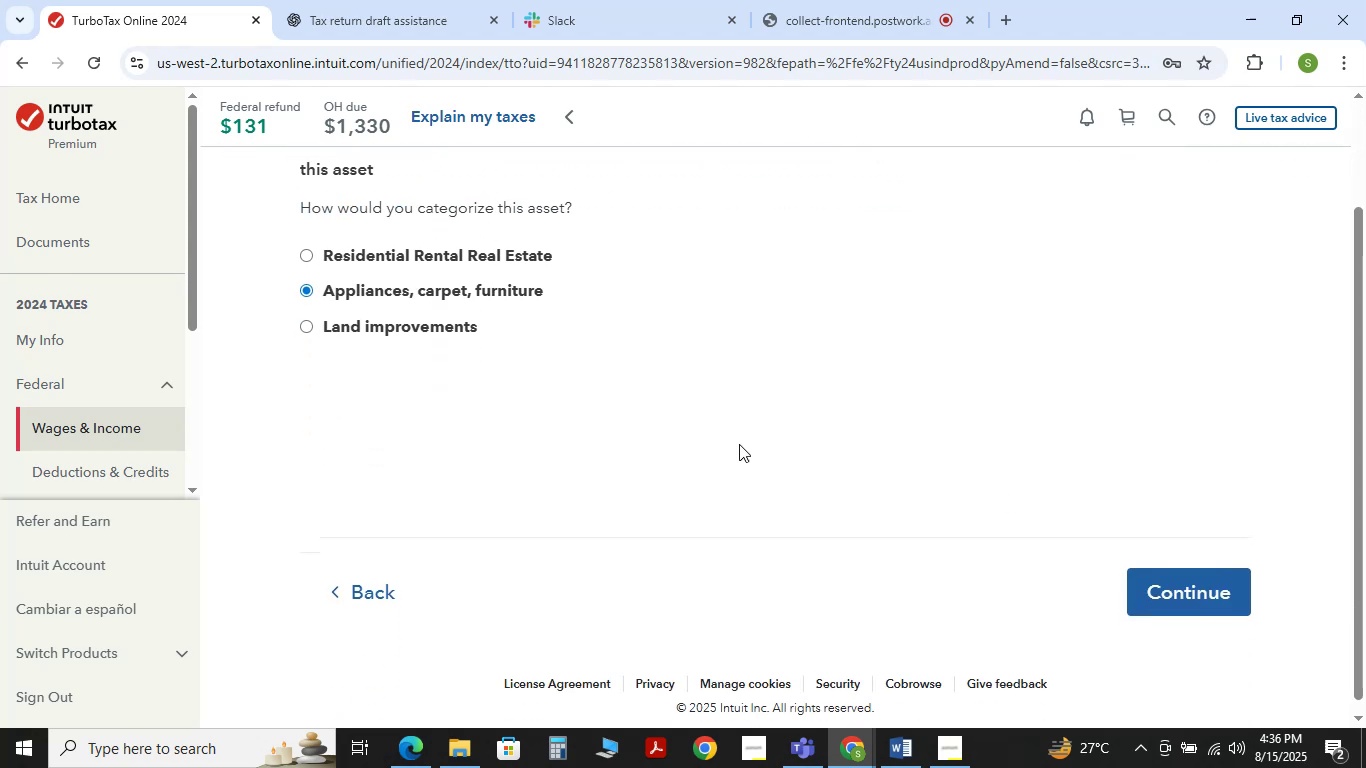 
scroll: coordinate [738, 444], scroll_direction: up, amount: 2.0
 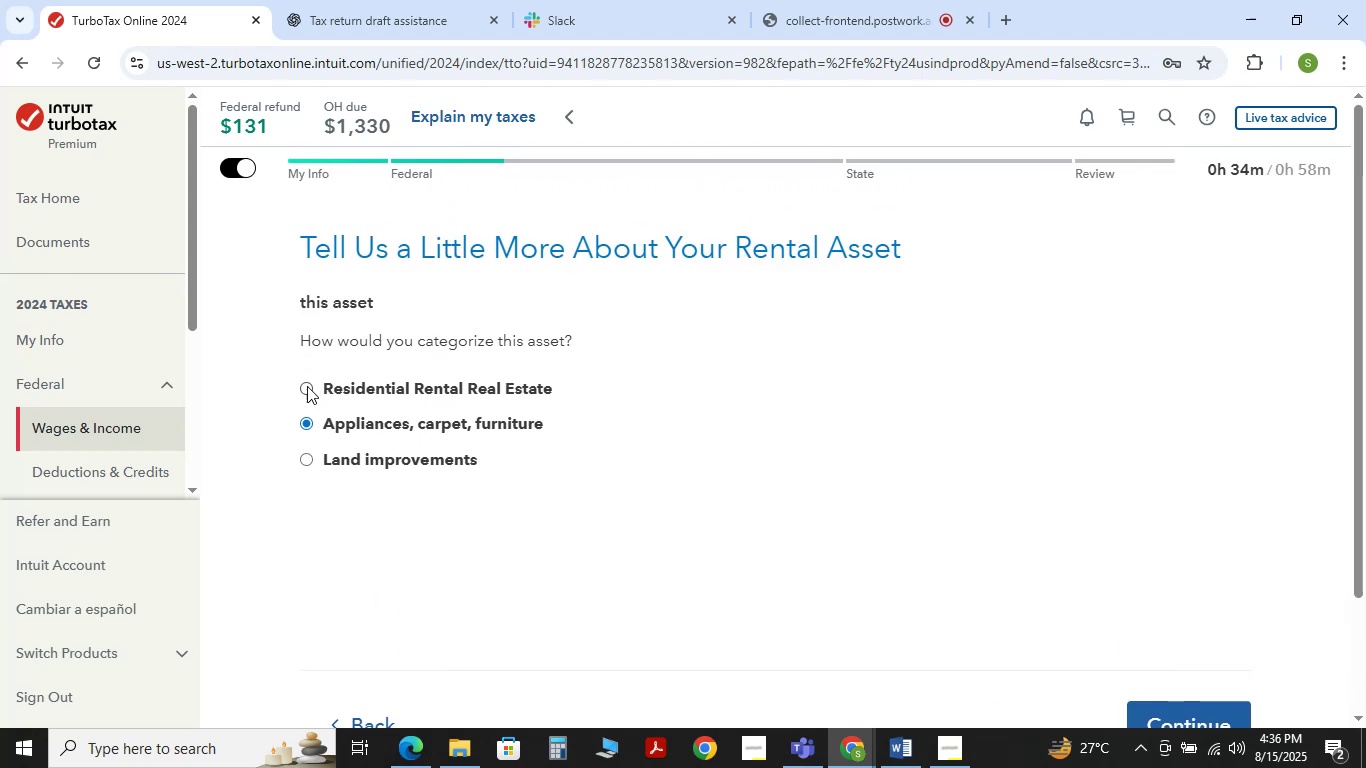 
left_click([304, 386])
 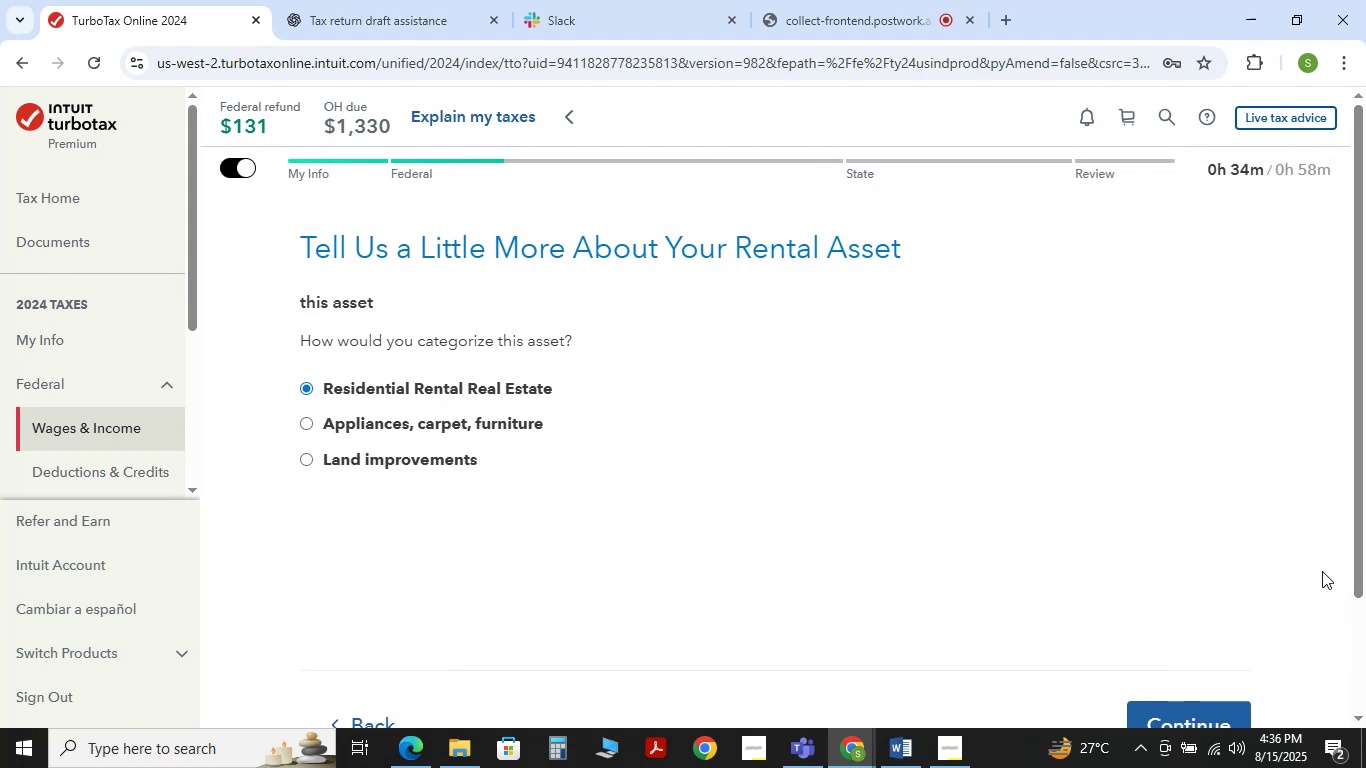 
scroll: coordinate [1322, 571], scroll_direction: down, amount: 1.0
 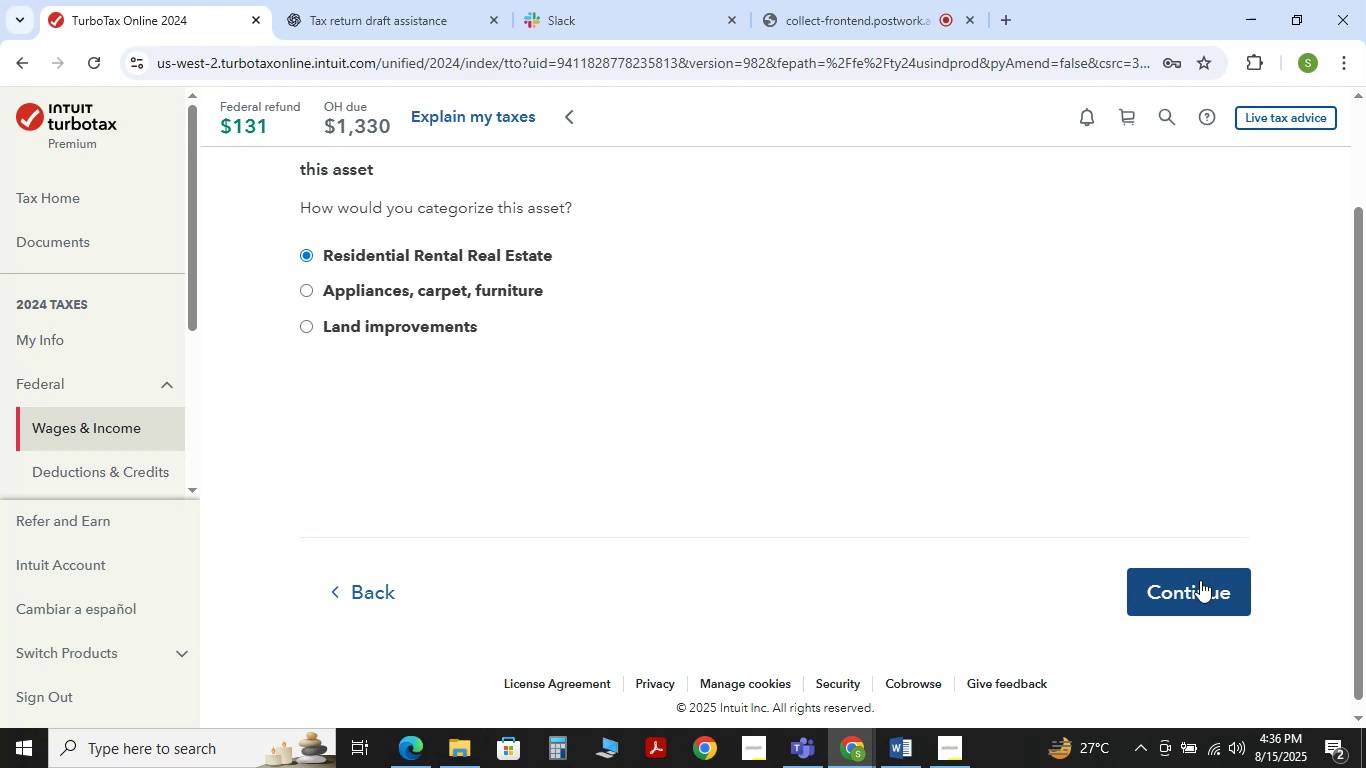 
left_click([1200, 580])
 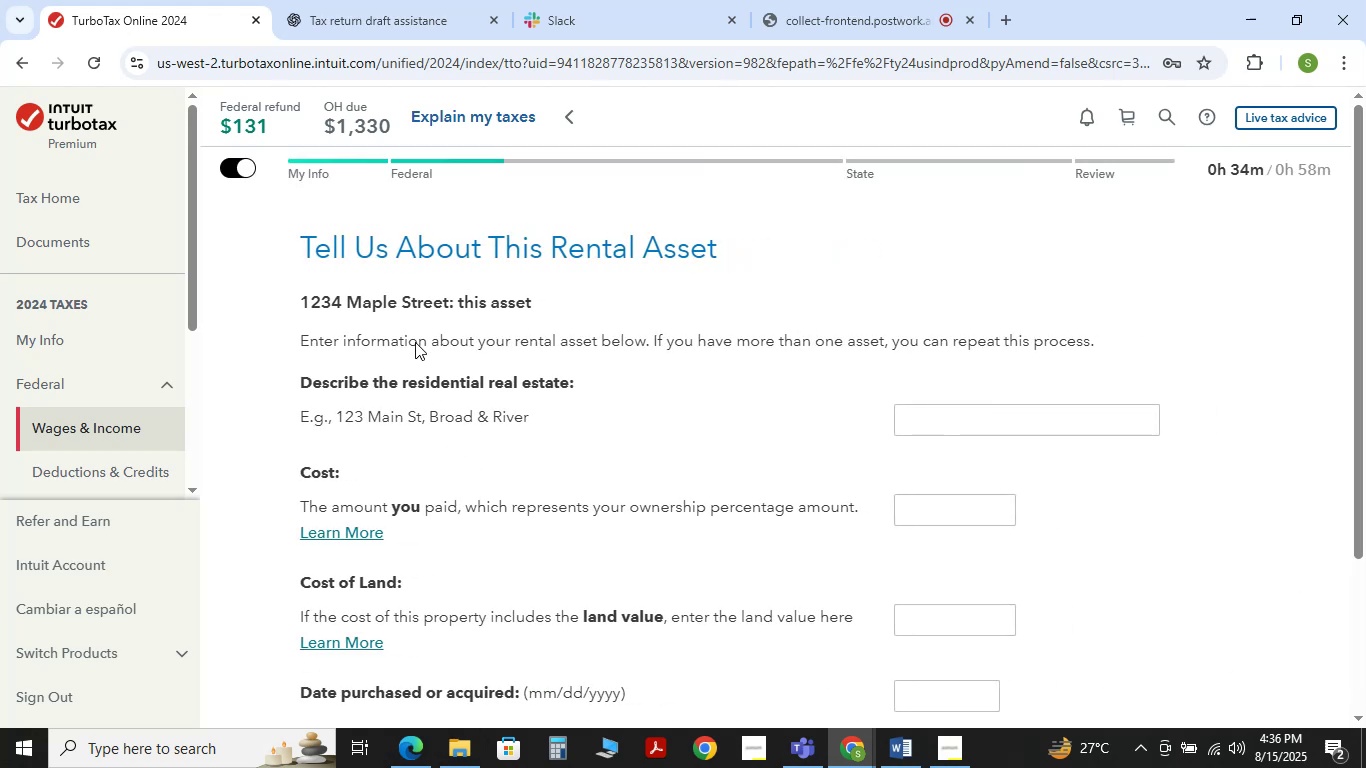 
wait(11.83)
 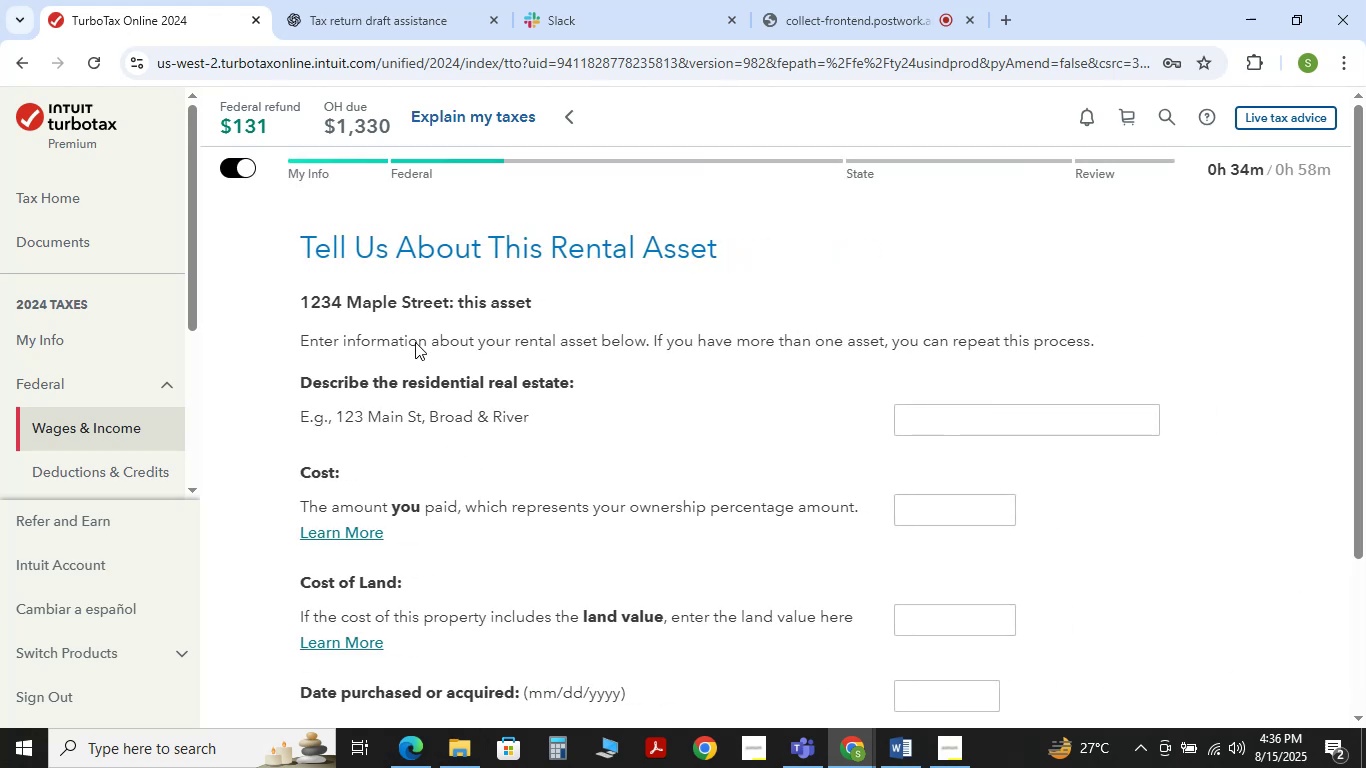 
scroll: coordinate [481, 450], scroll_direction: down, amount: 1.0
 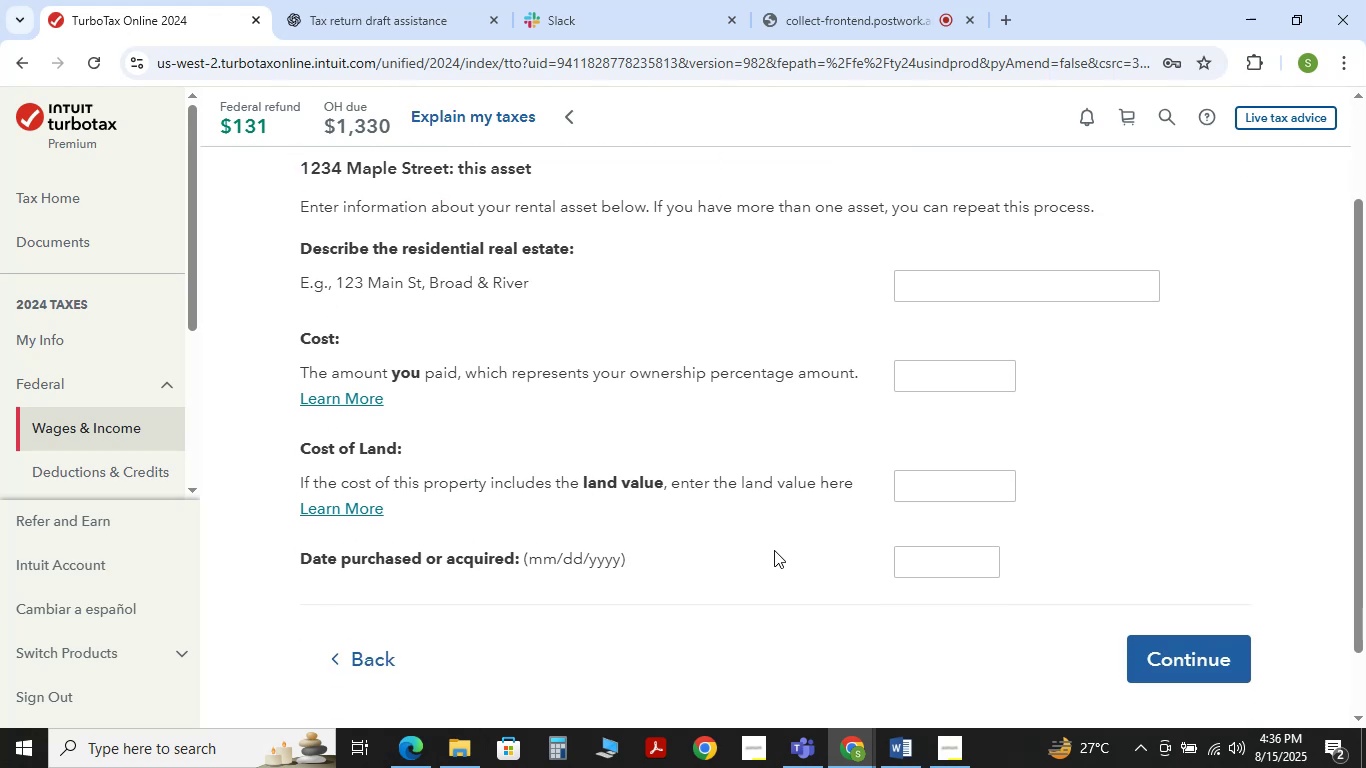 
wait(7.26)
 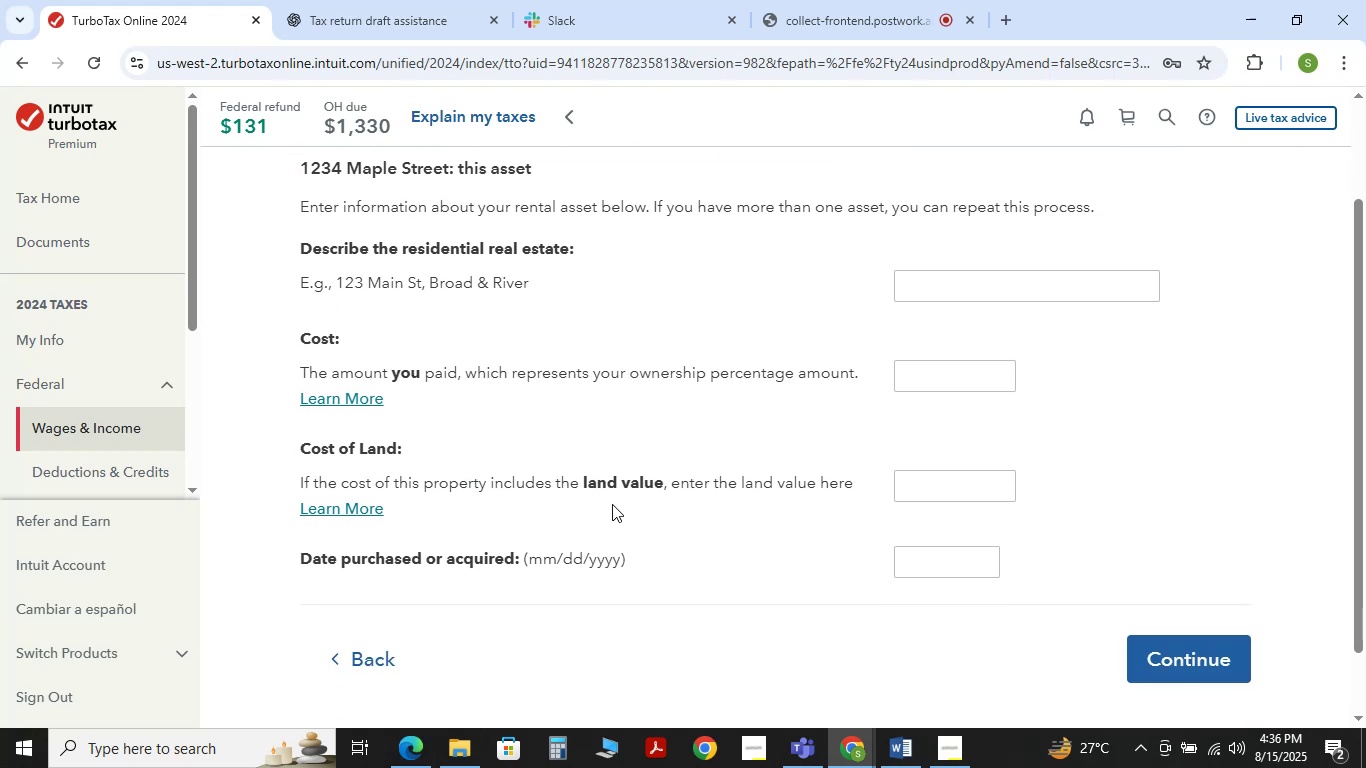 
left_click([1205, 662])
 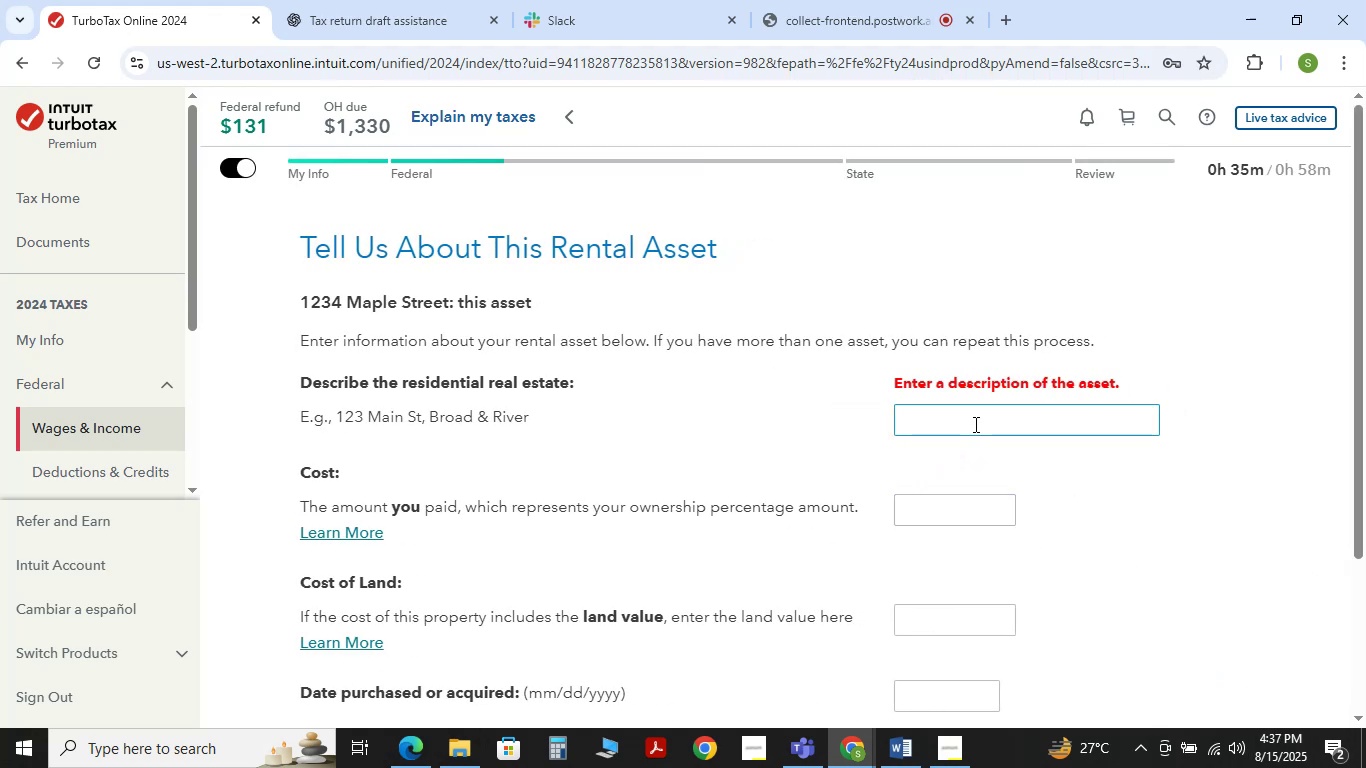 
wait(12.39)
 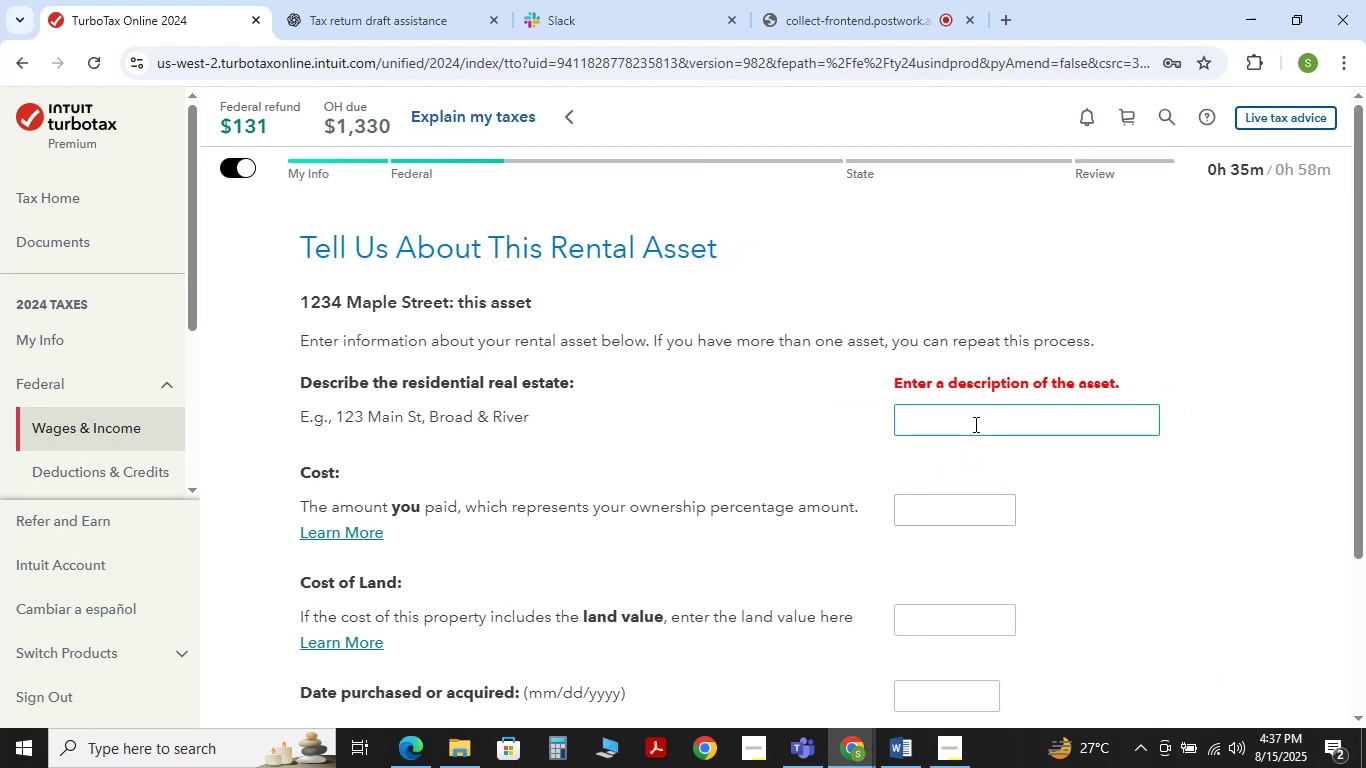 
left_click([908, 750])
 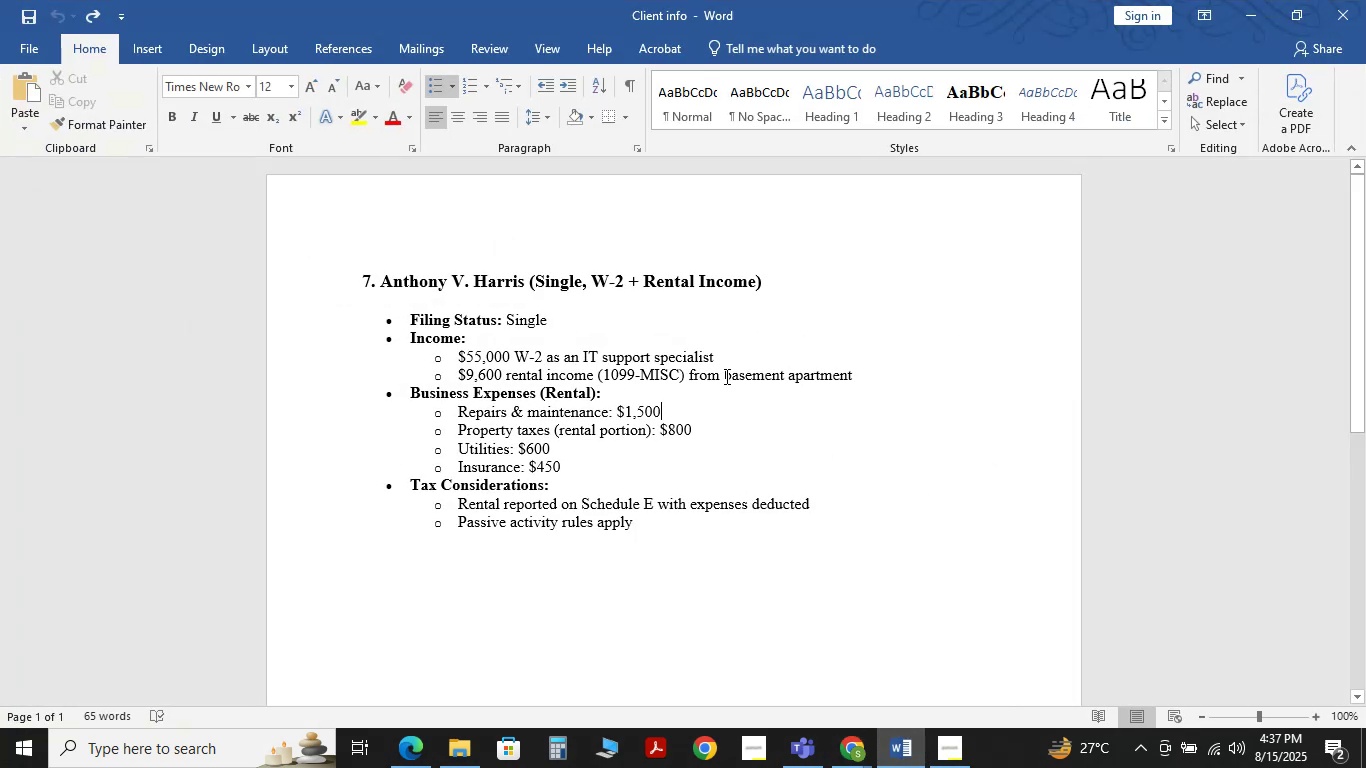 
wait(7.7)
 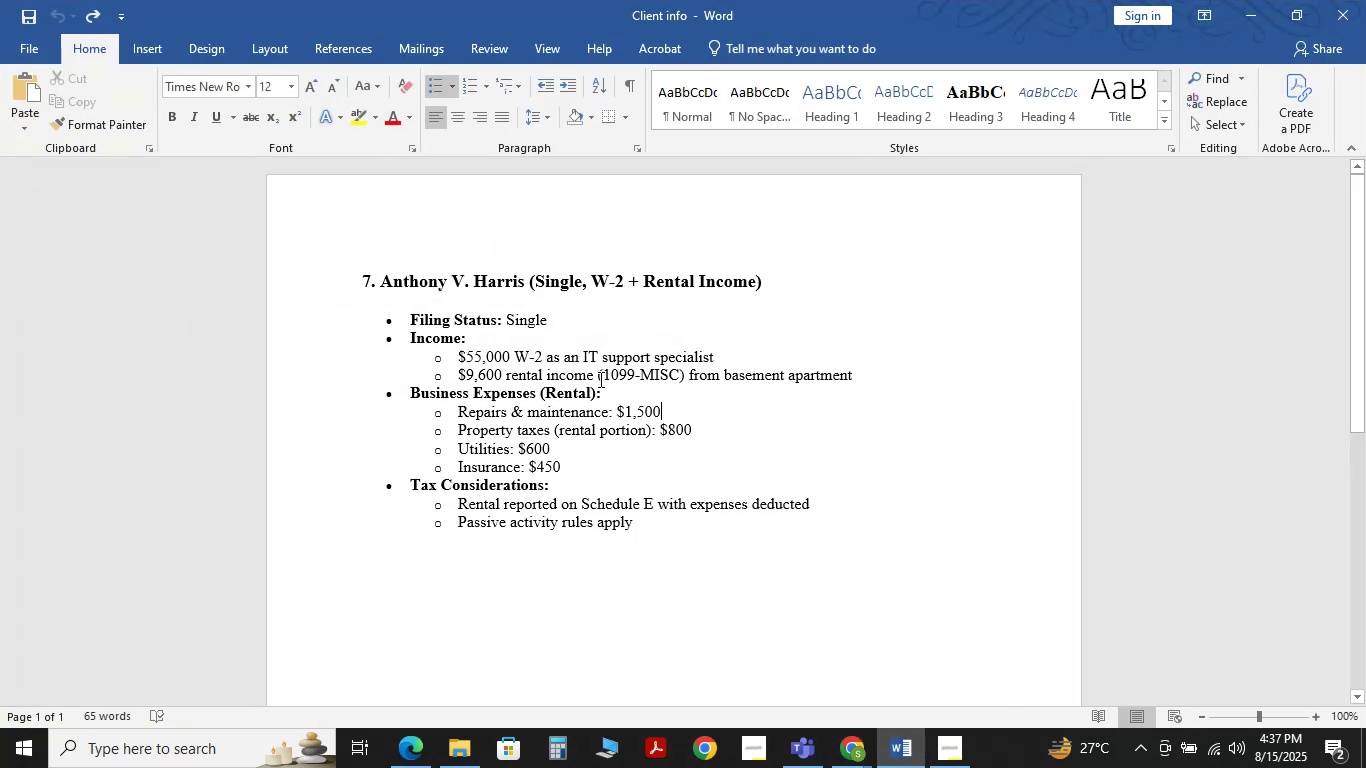 
mouse_move([834, 728])
 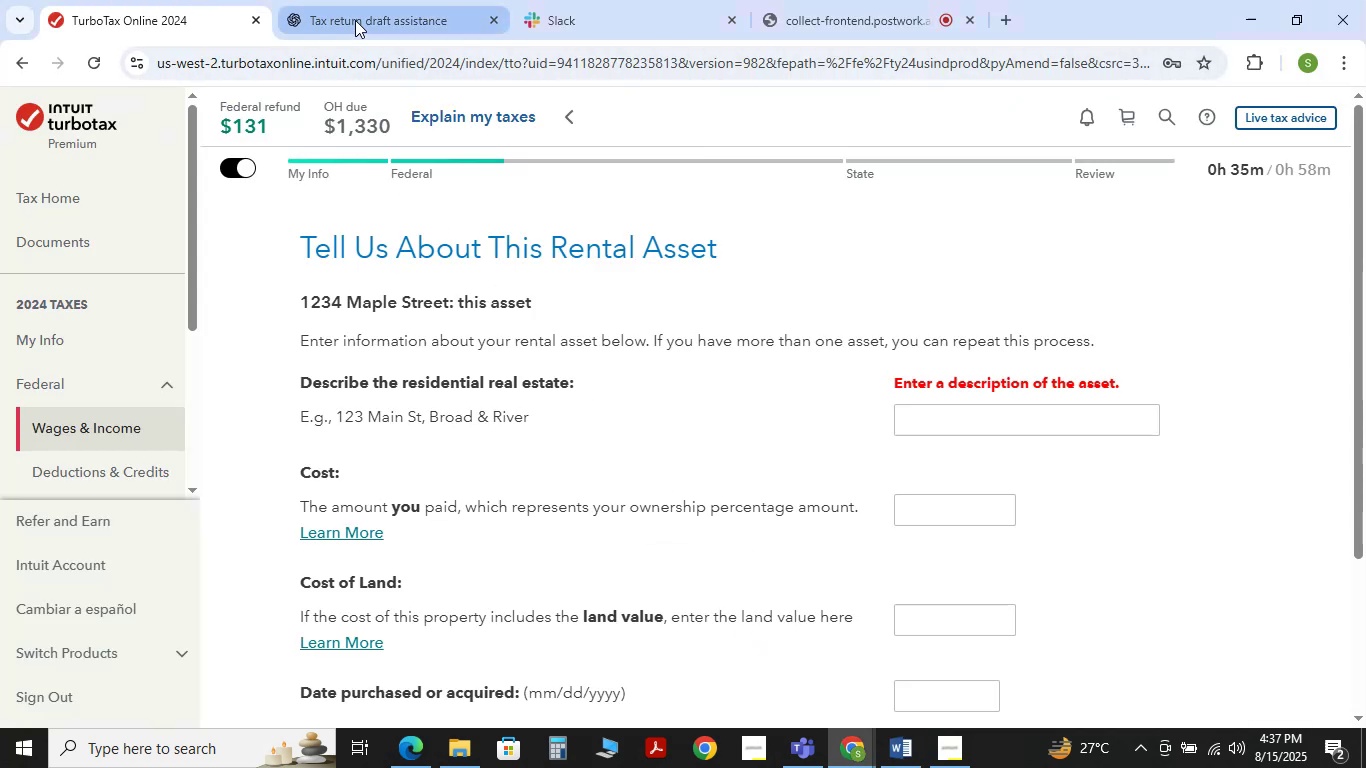 
left_click([345, 21])
 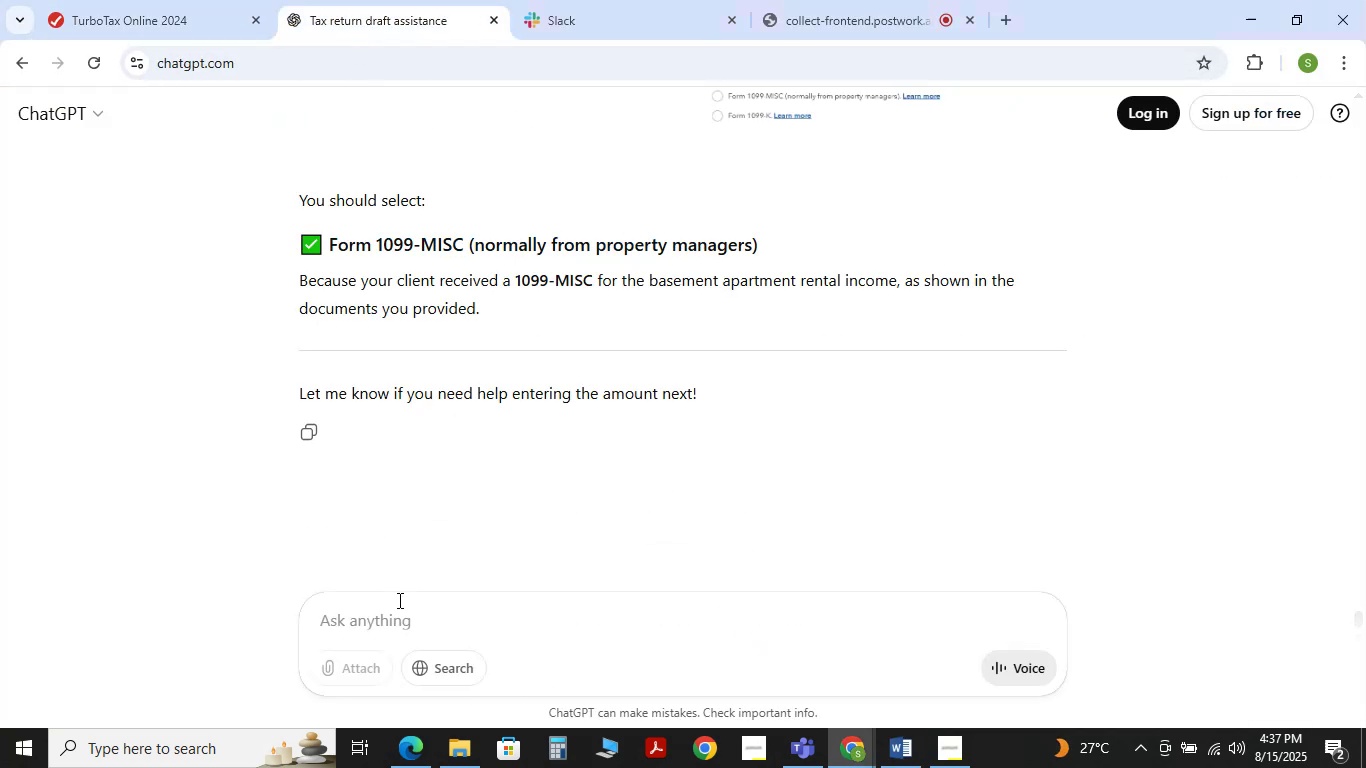 
left_click([399, 607])
 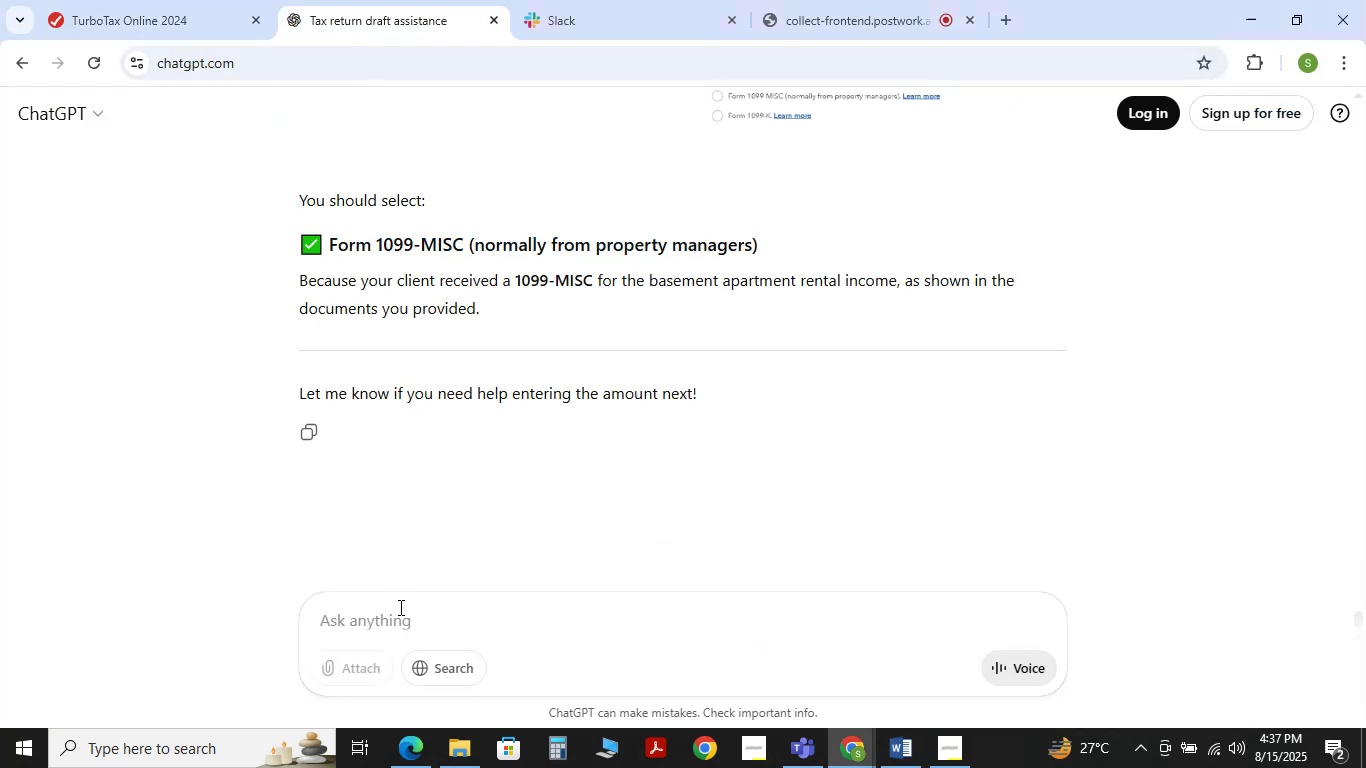 
type(description of asset)
 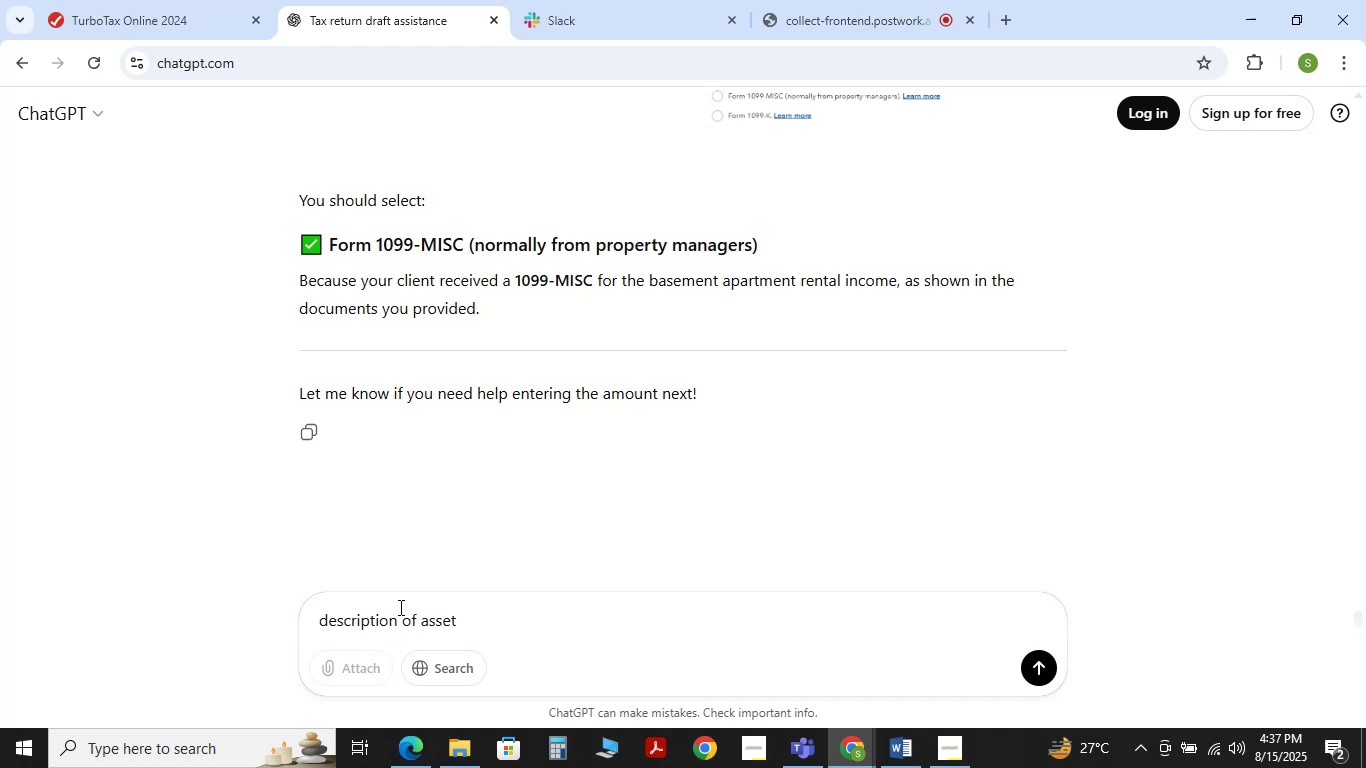 
hold_key(key=ShiftRight, duration=0.34)
 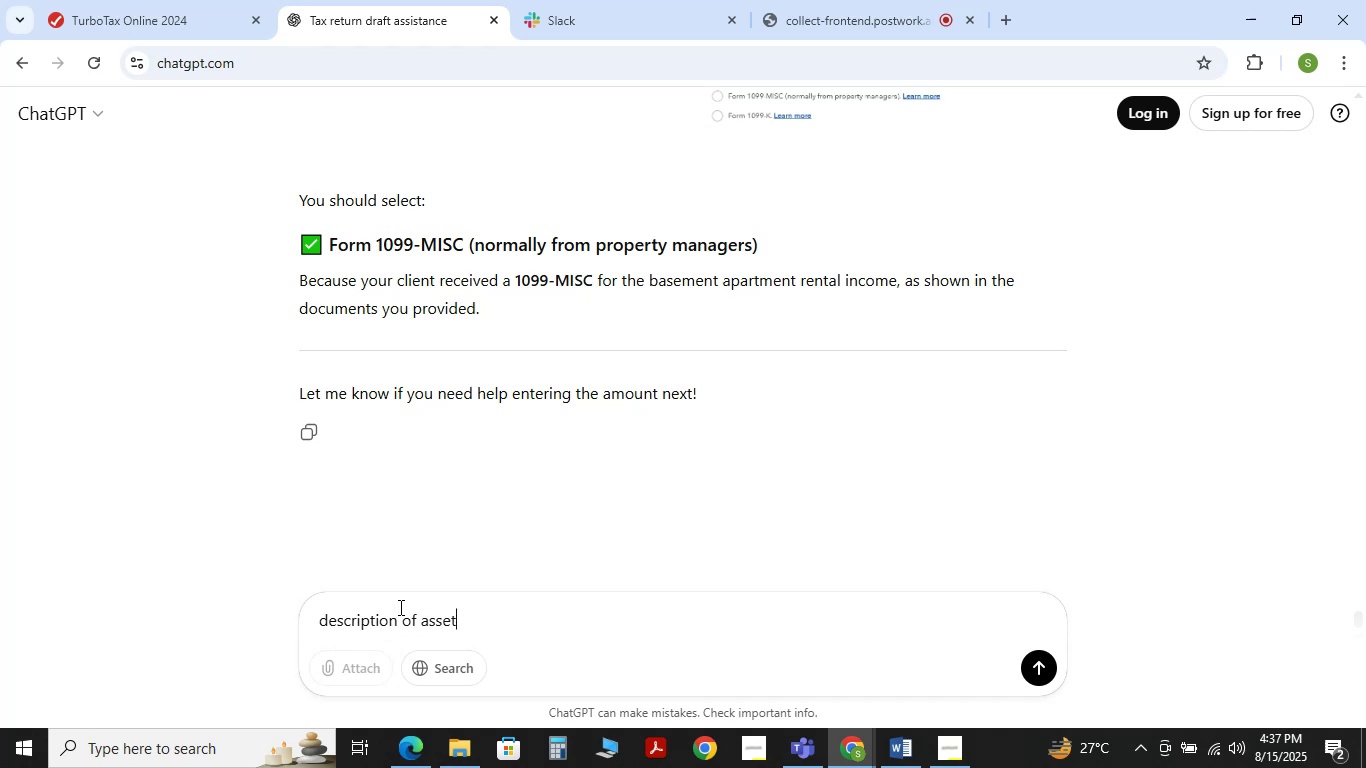 
key(Enter)
 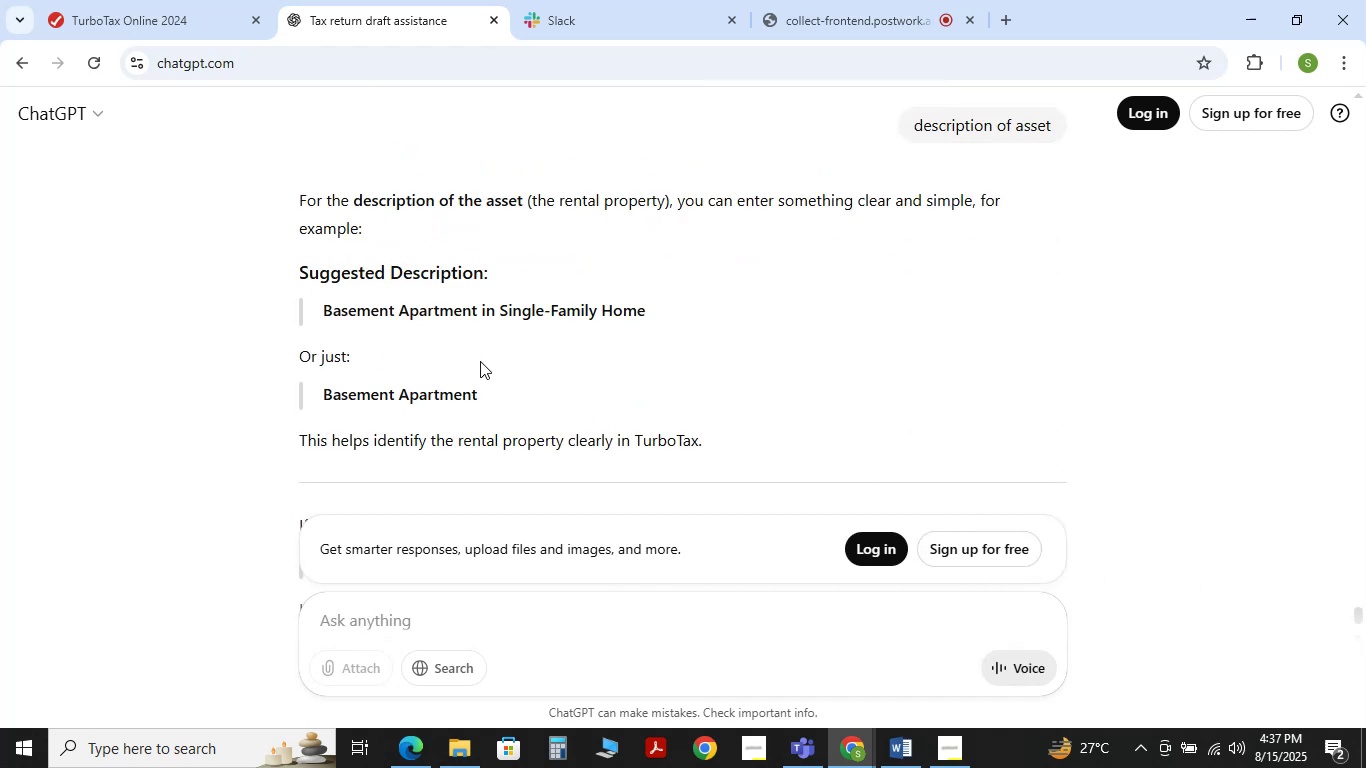 
wait(5.03)
 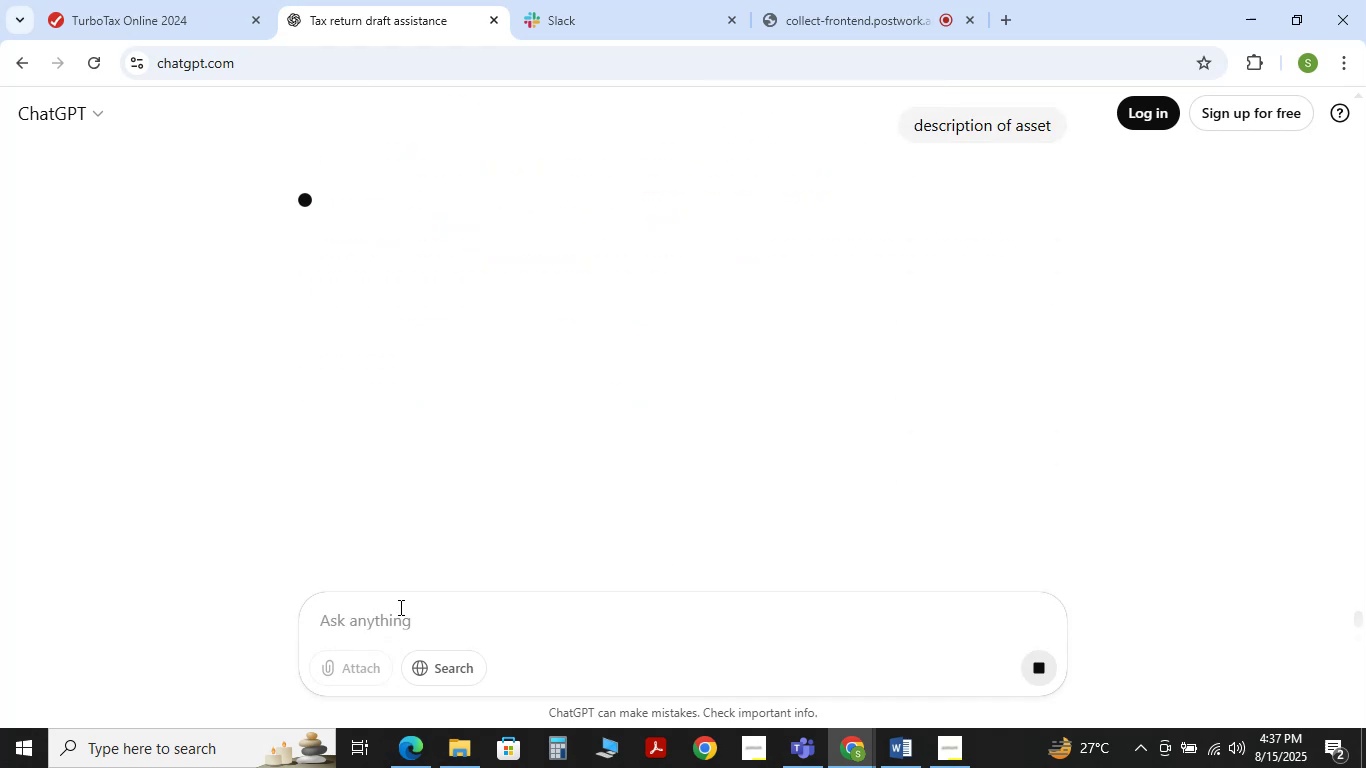 
left_click_drag(start_coordinate=[323, 305], to_coordinate=[652, 314])
 